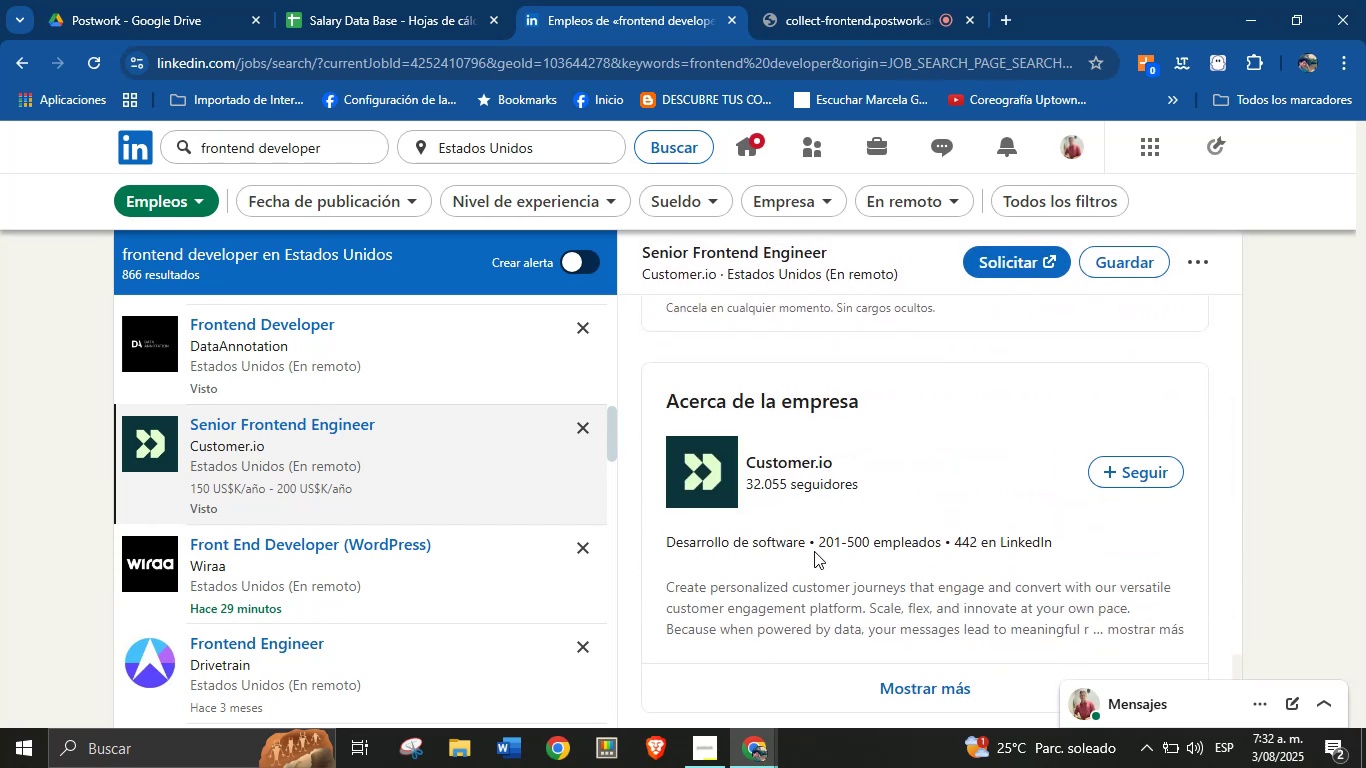 
left_click_drag(start_coordinate=[806, 545], to_coordinate=[670, 542])
 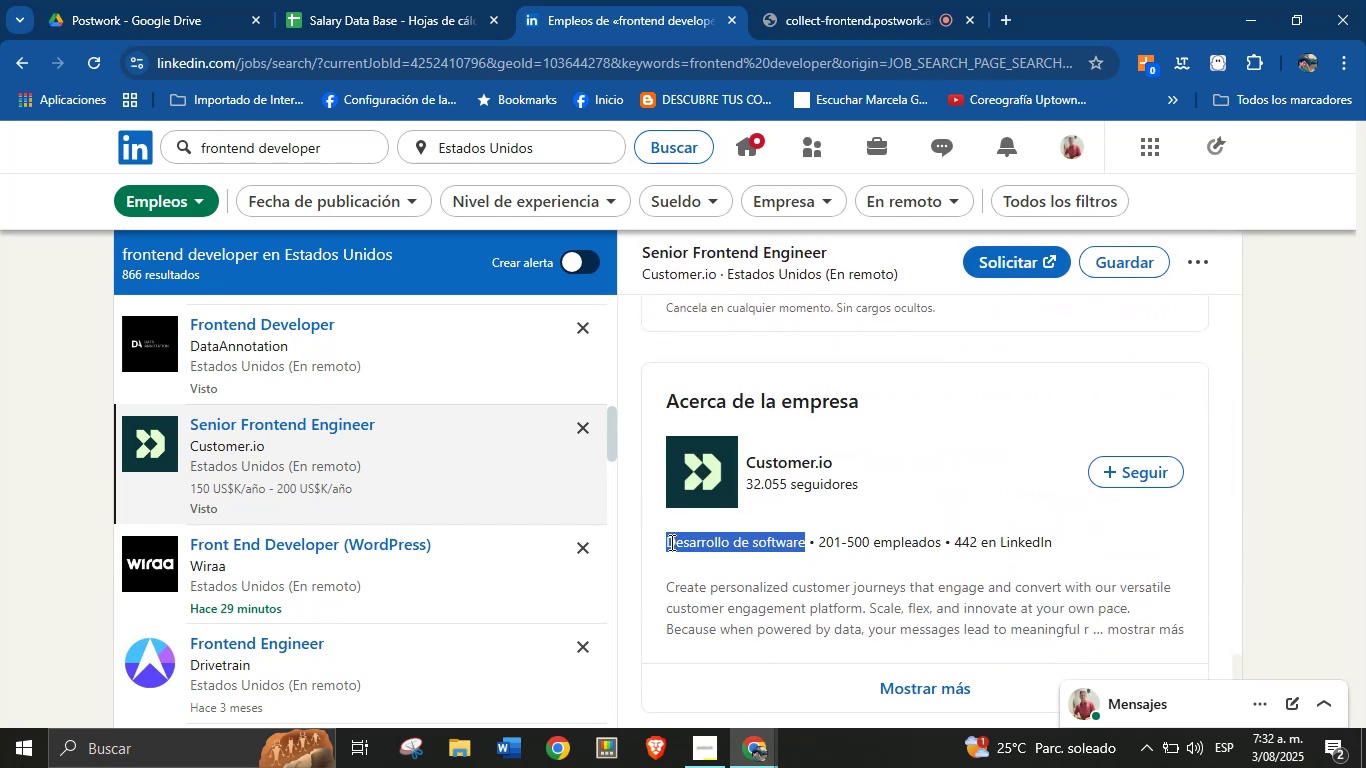 
key(Alt+AltLeft)
 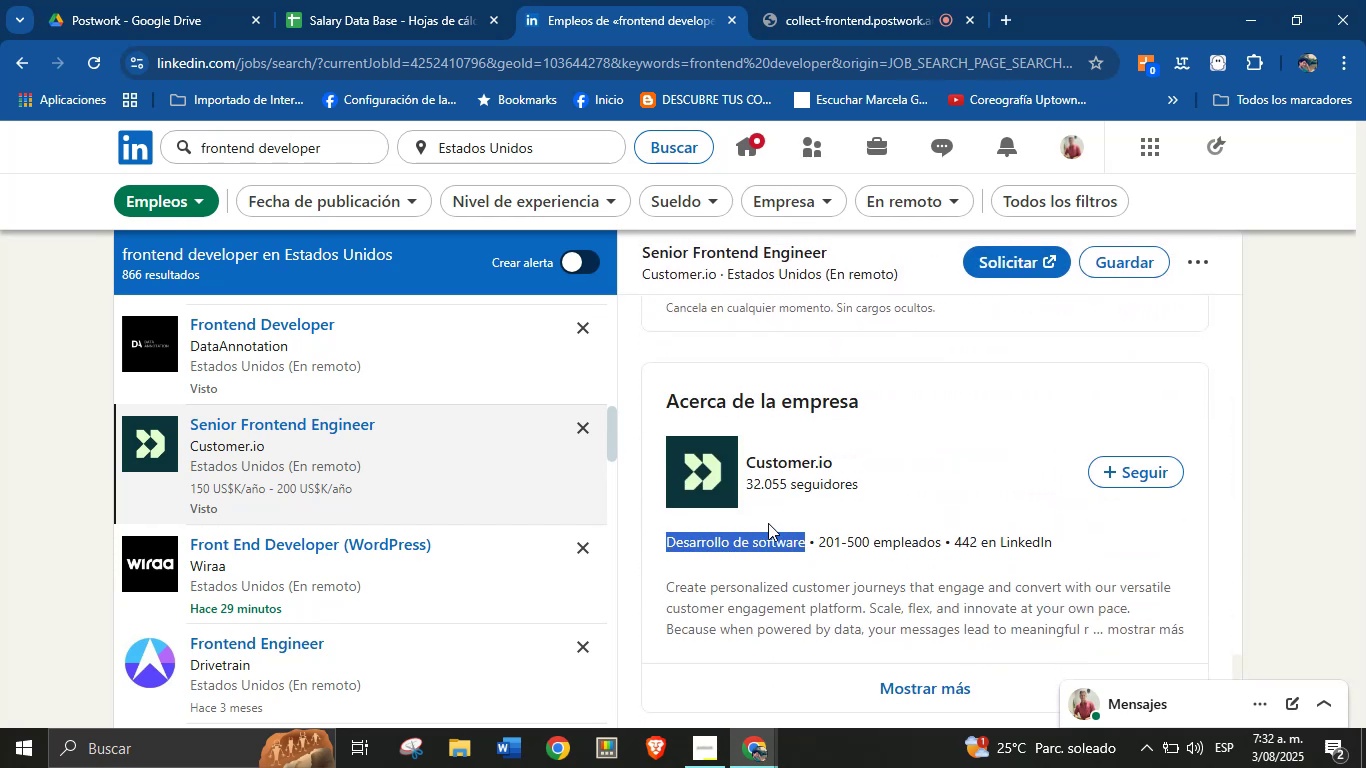 
key(Alt+Control+ControlLeft)
 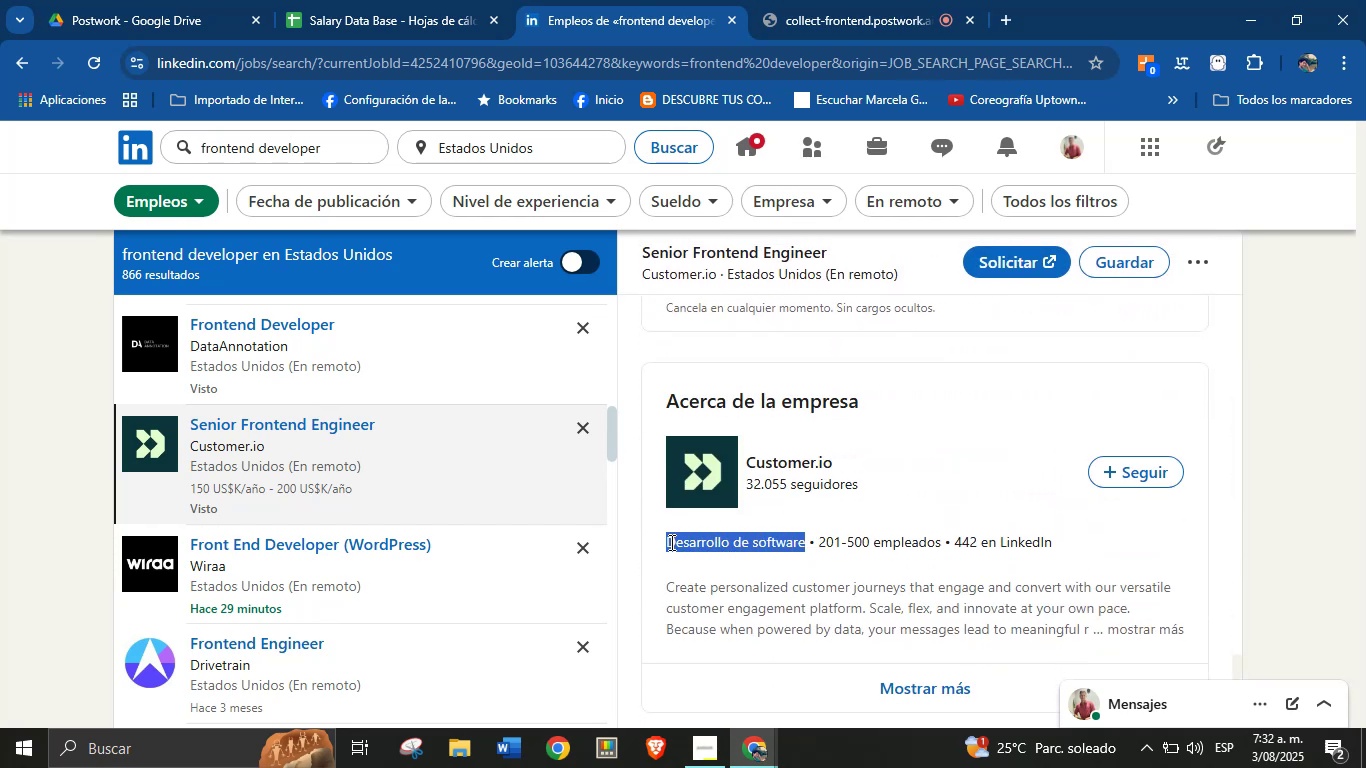 
key(Alt+Control+C)
 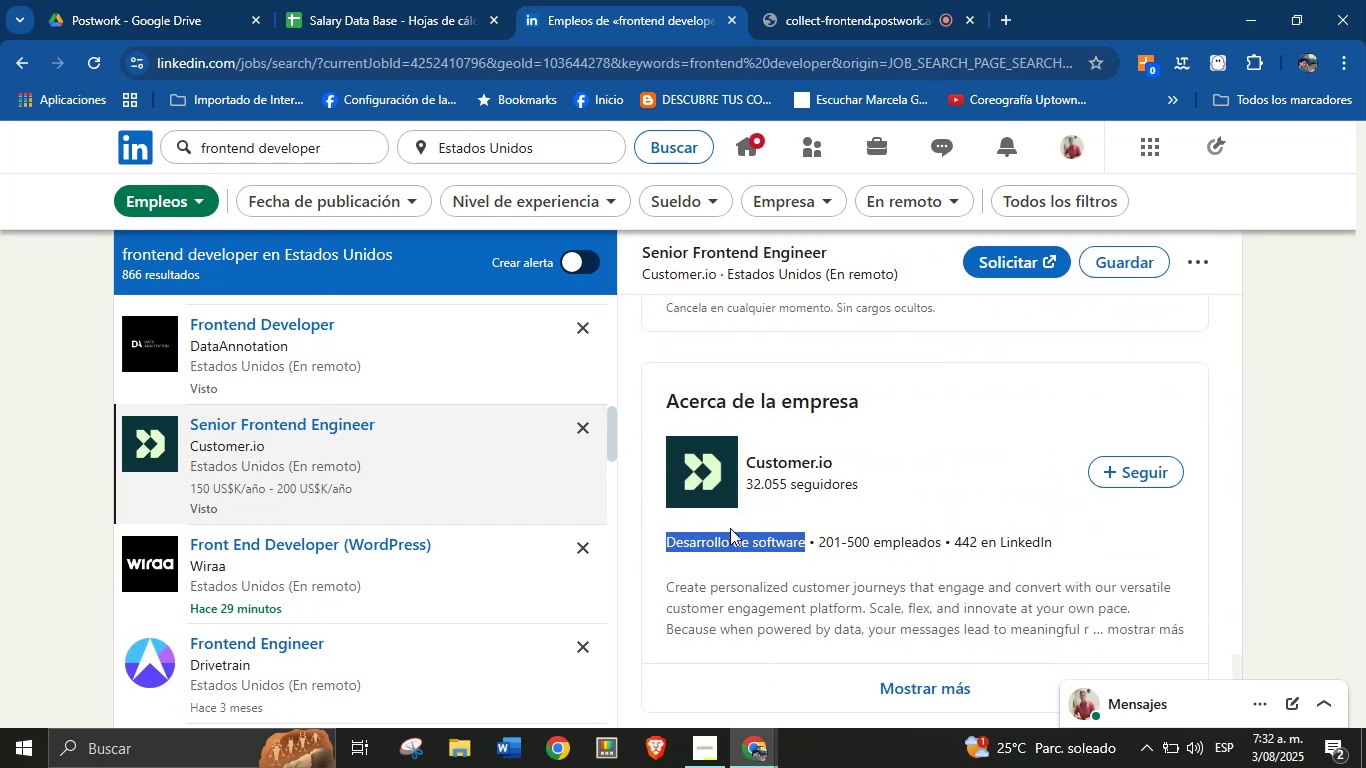 
key(Alt+Control+ControlLeft)
 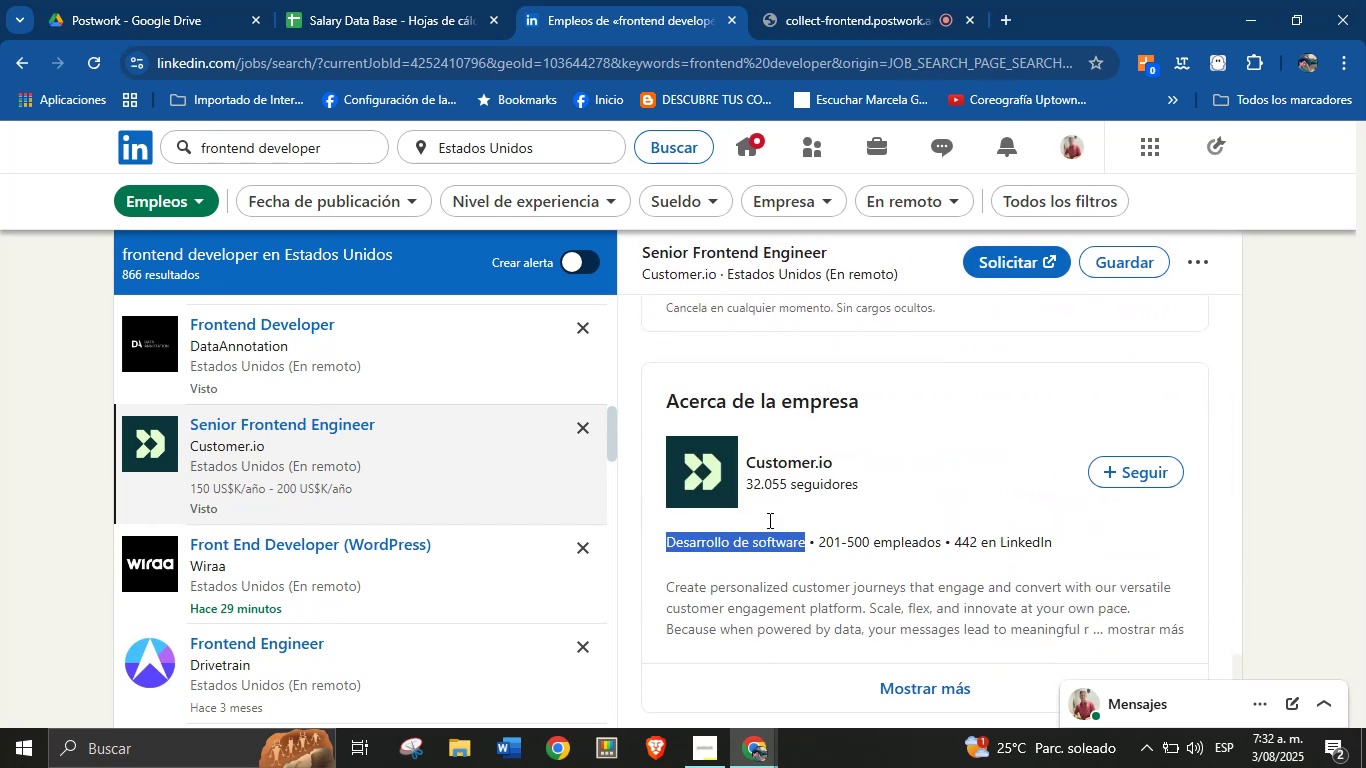 
key(Alt+AltLeft)
 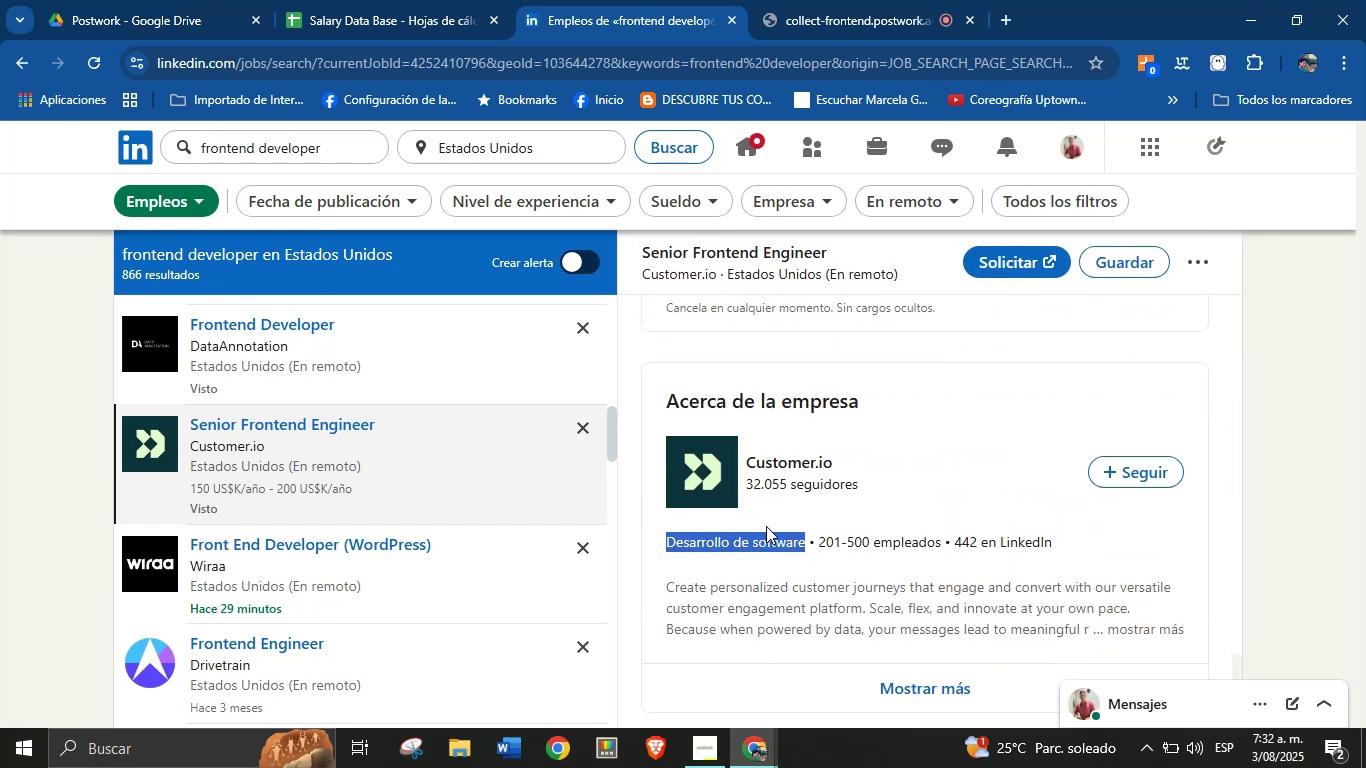 
key(Alt+Control+C)
 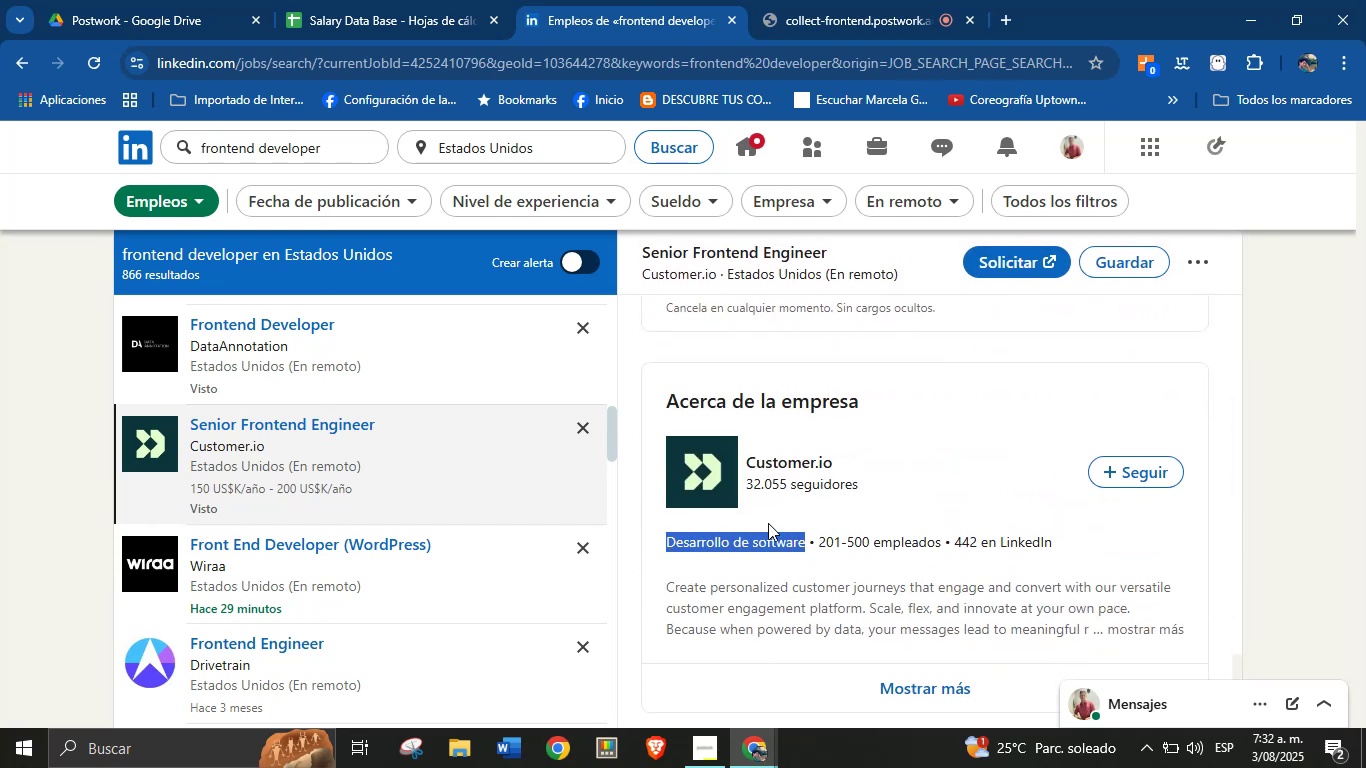 
scroll: coordinate [762, 507], scroll_direction: up, amount: 32.0
 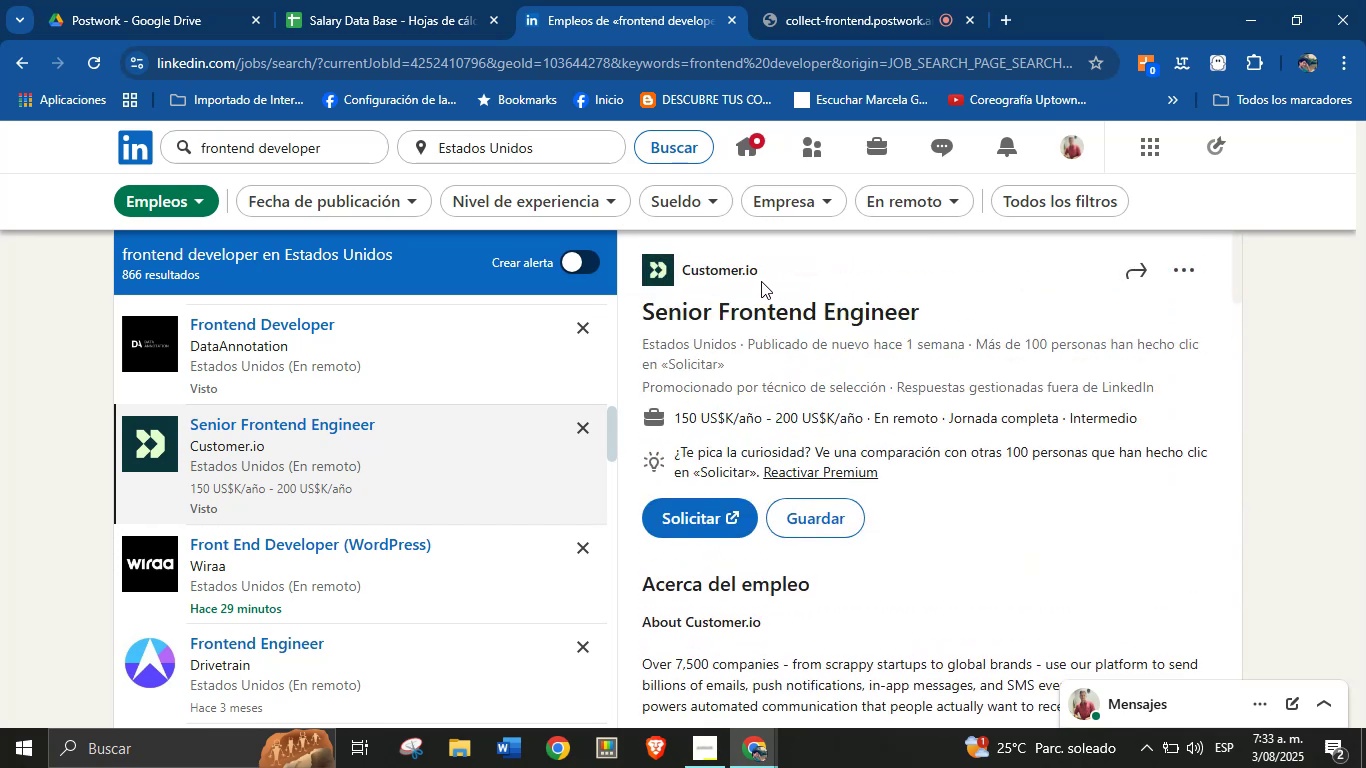 
scroll: coordinate [838, 497], scroll_direction: down, amount: 11.0
 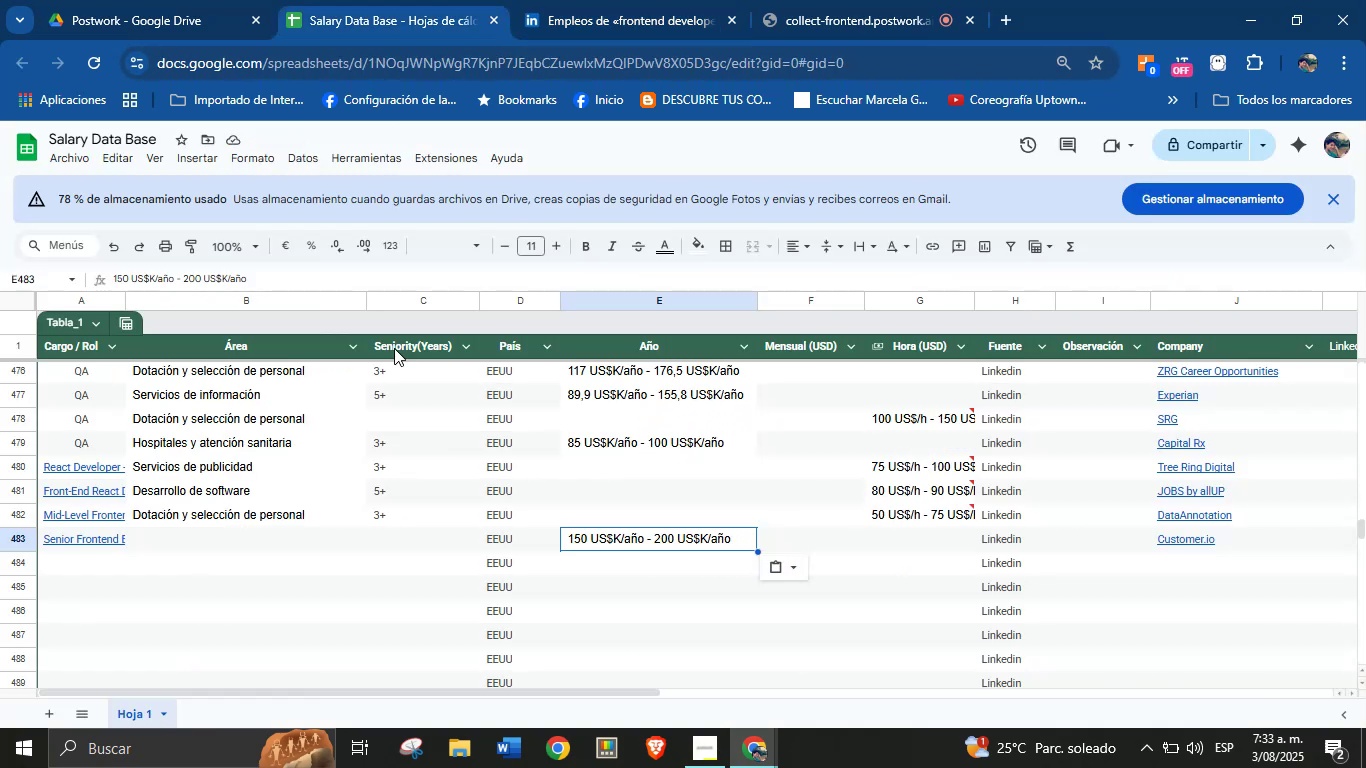 
left_click([384, 539])
 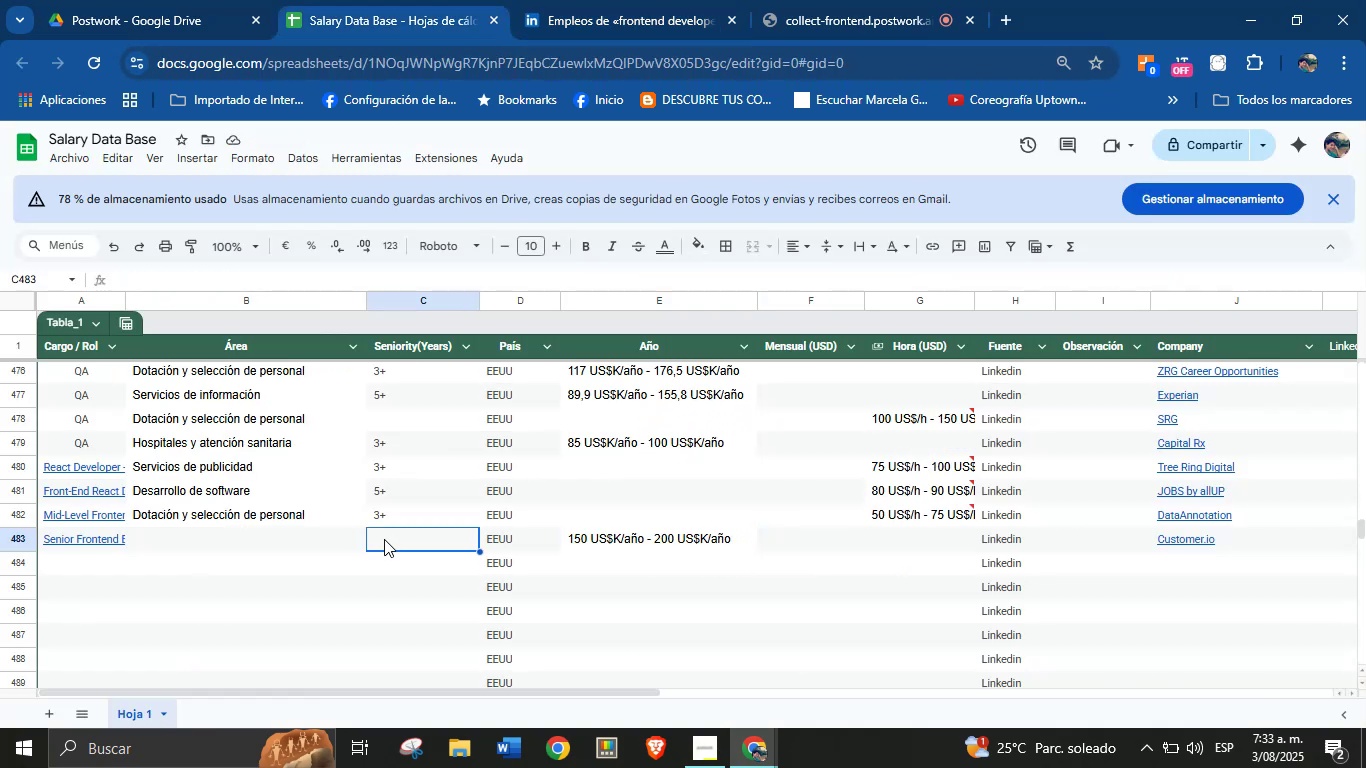 
key(7)
 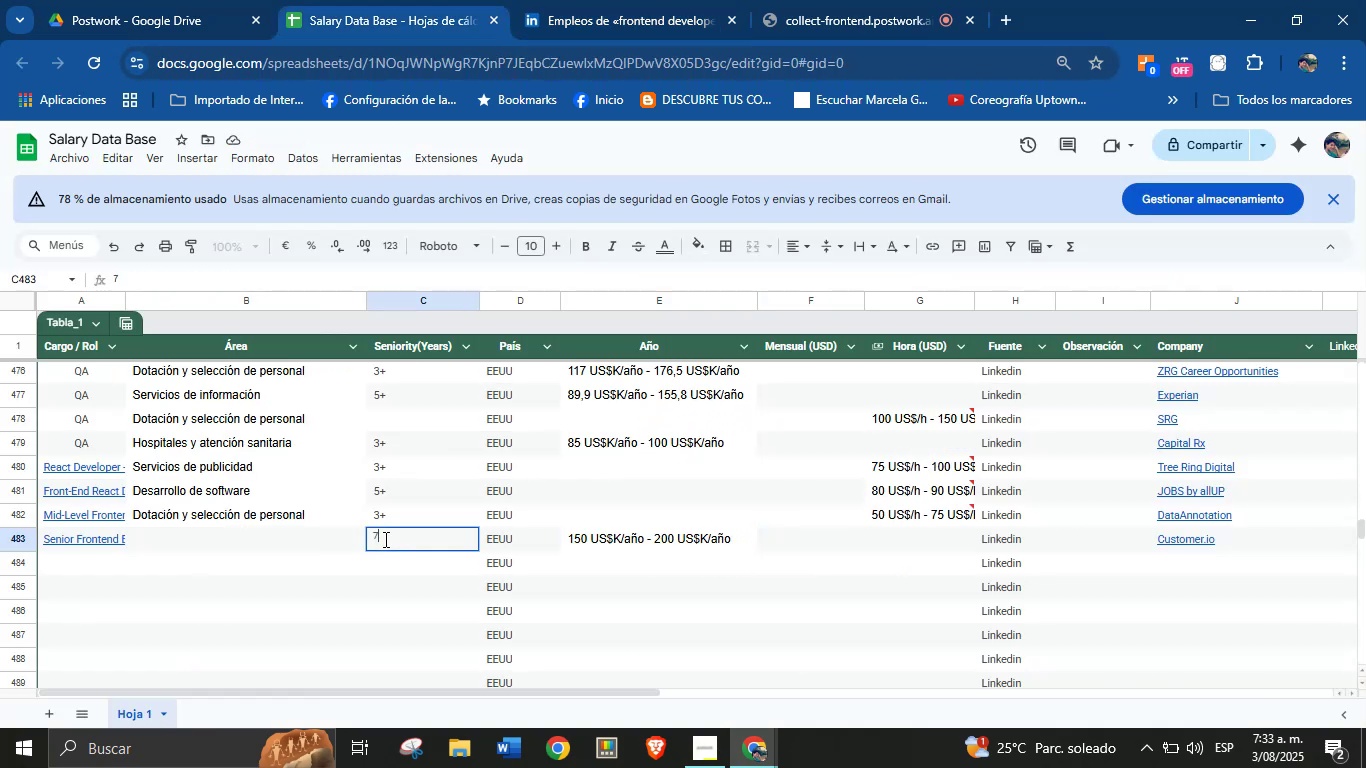 
key(Equal)
 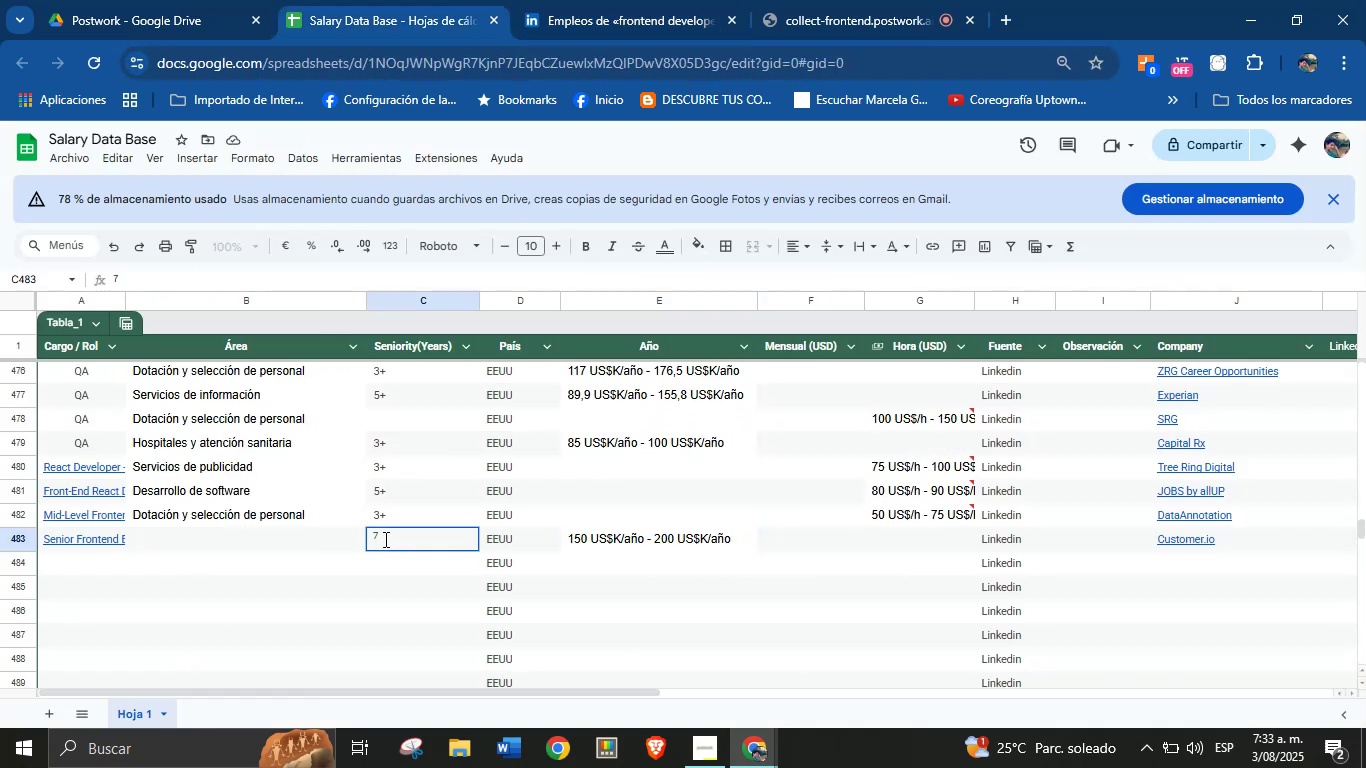 
key(Enter)
 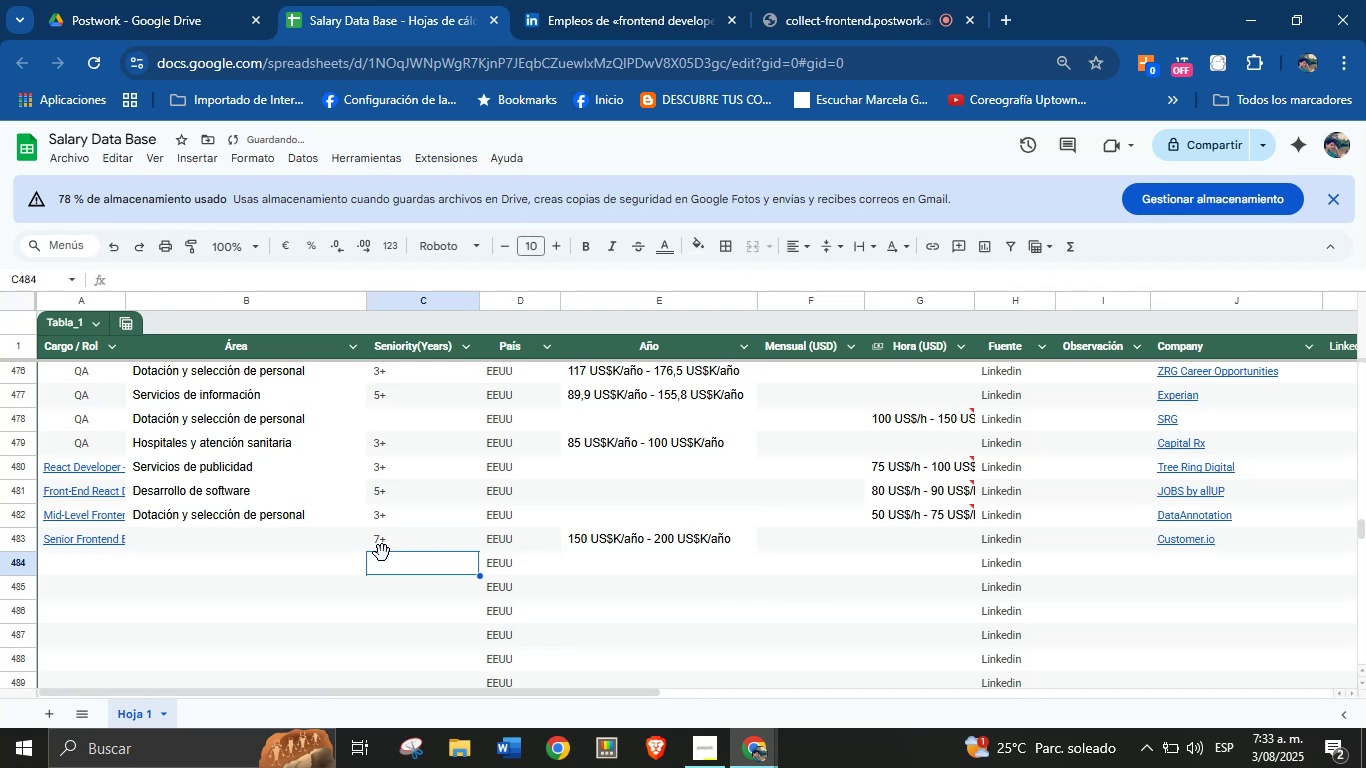 
left_click([284, 547])
 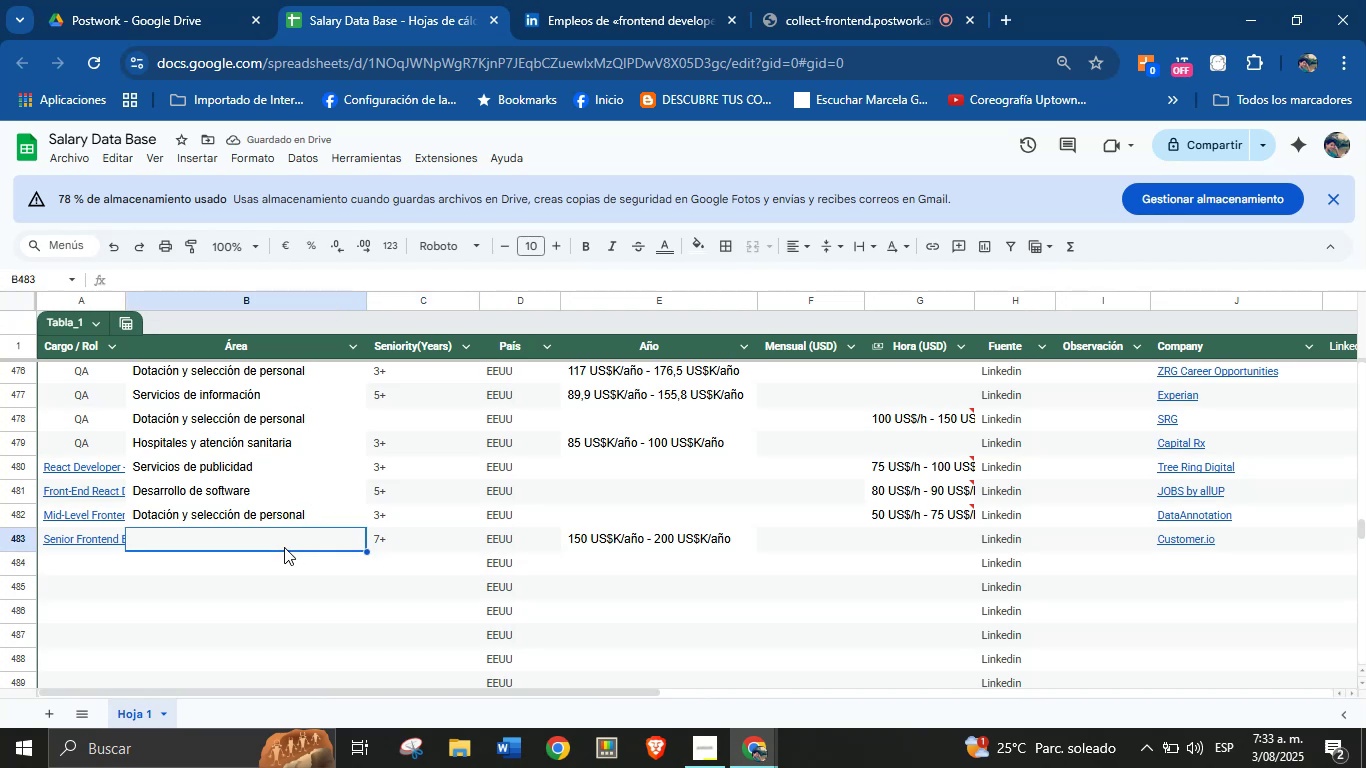 
key(Break)
 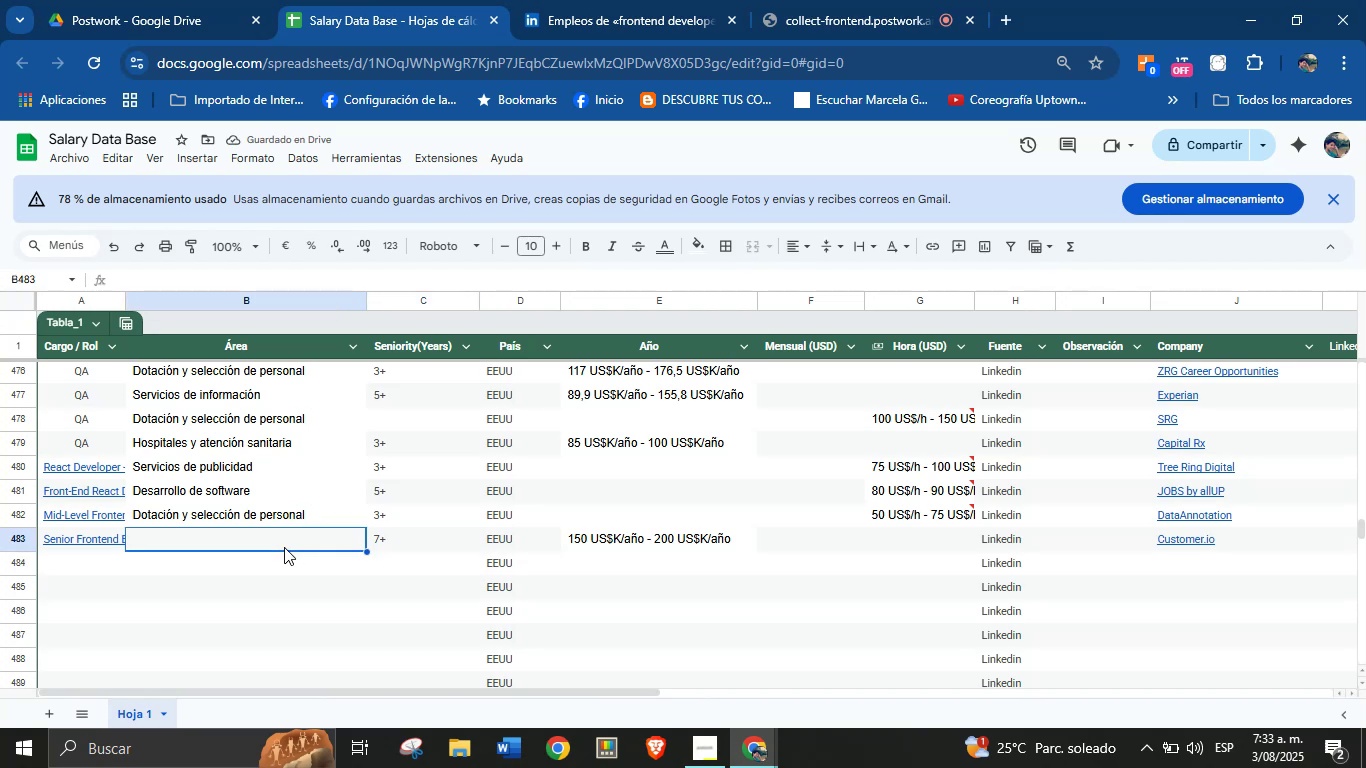 
key(Control+V)
 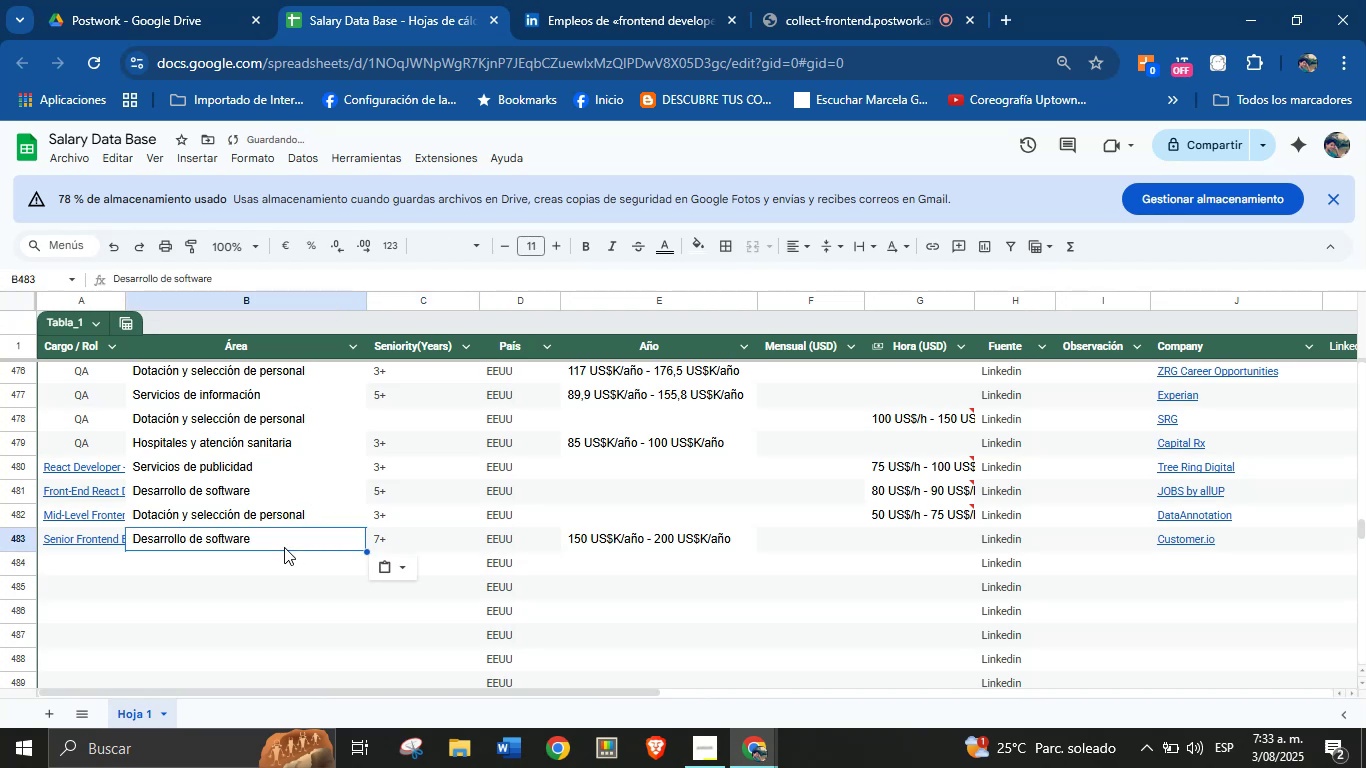 
key(Control+ControlLeft)
 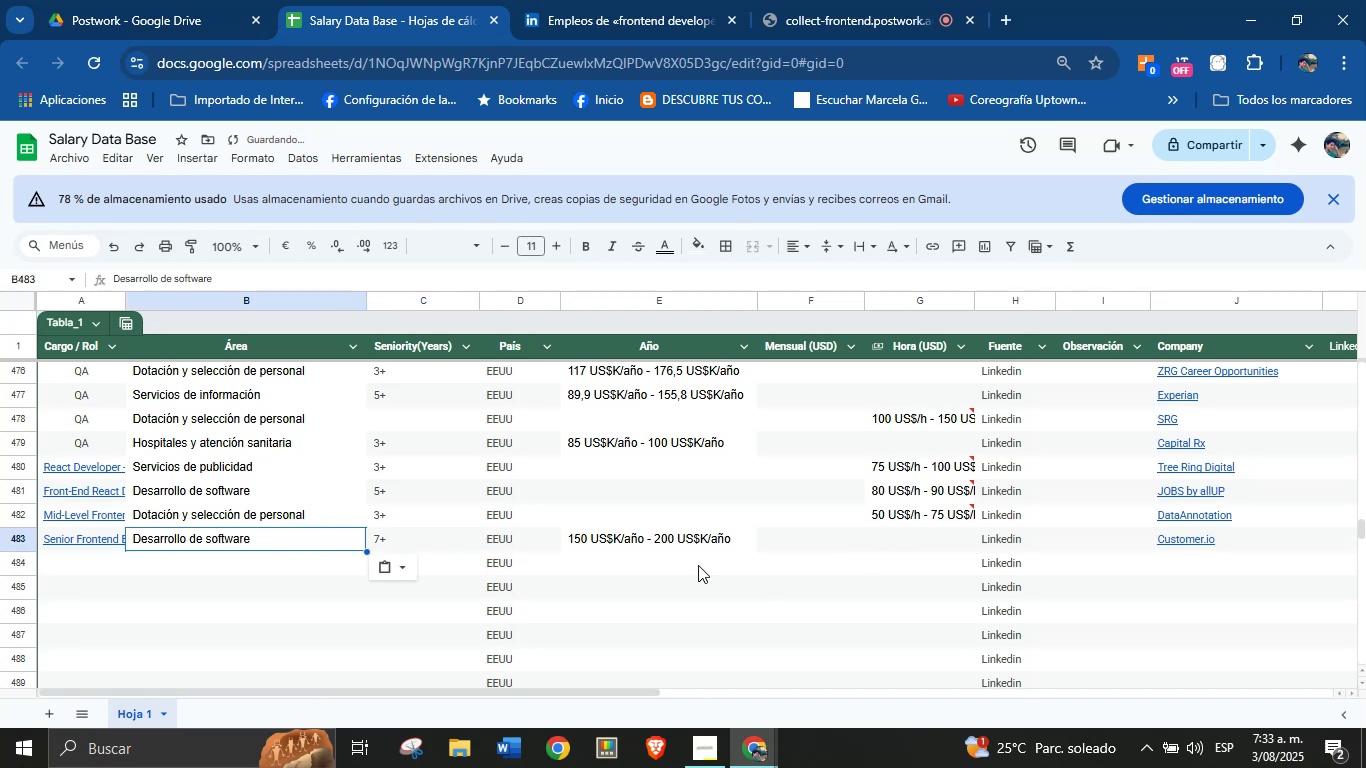 
left_click([94, 562])
 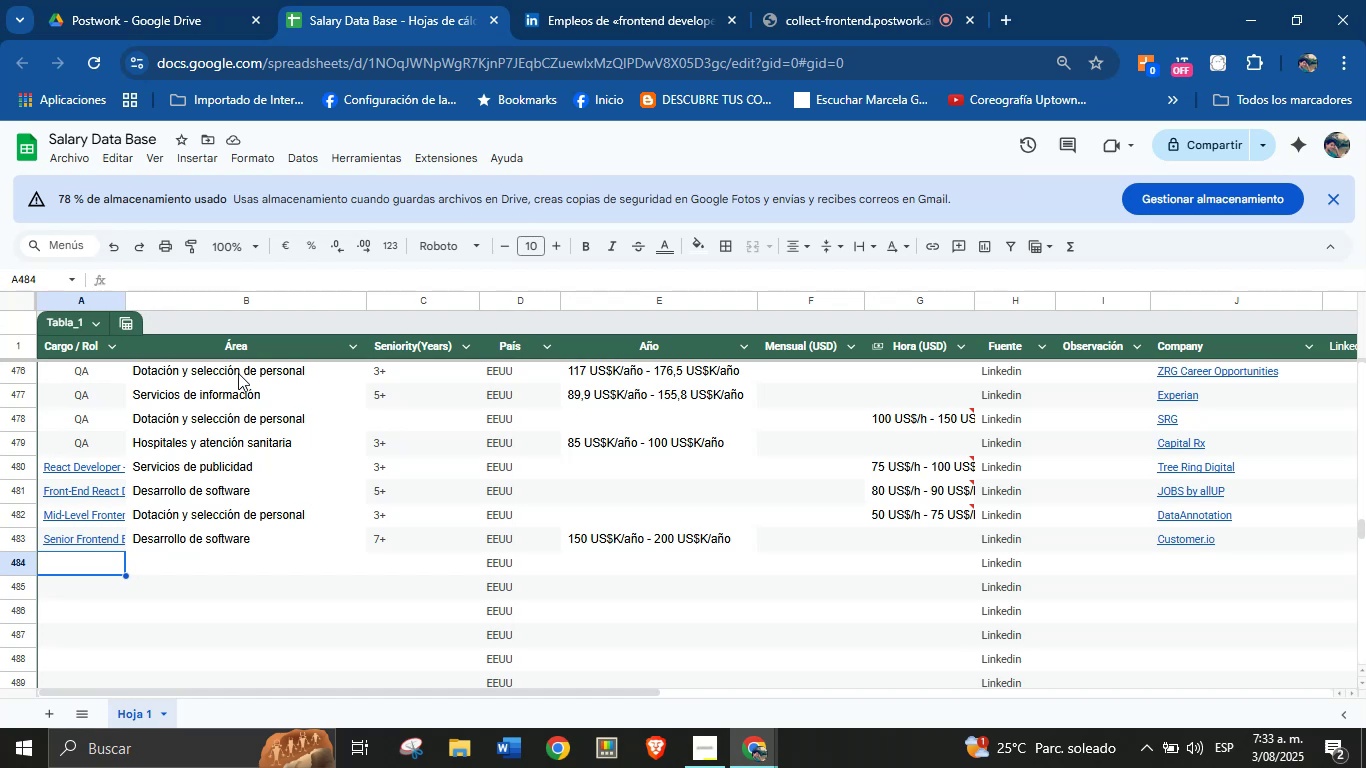 
left_click([615, 0])
 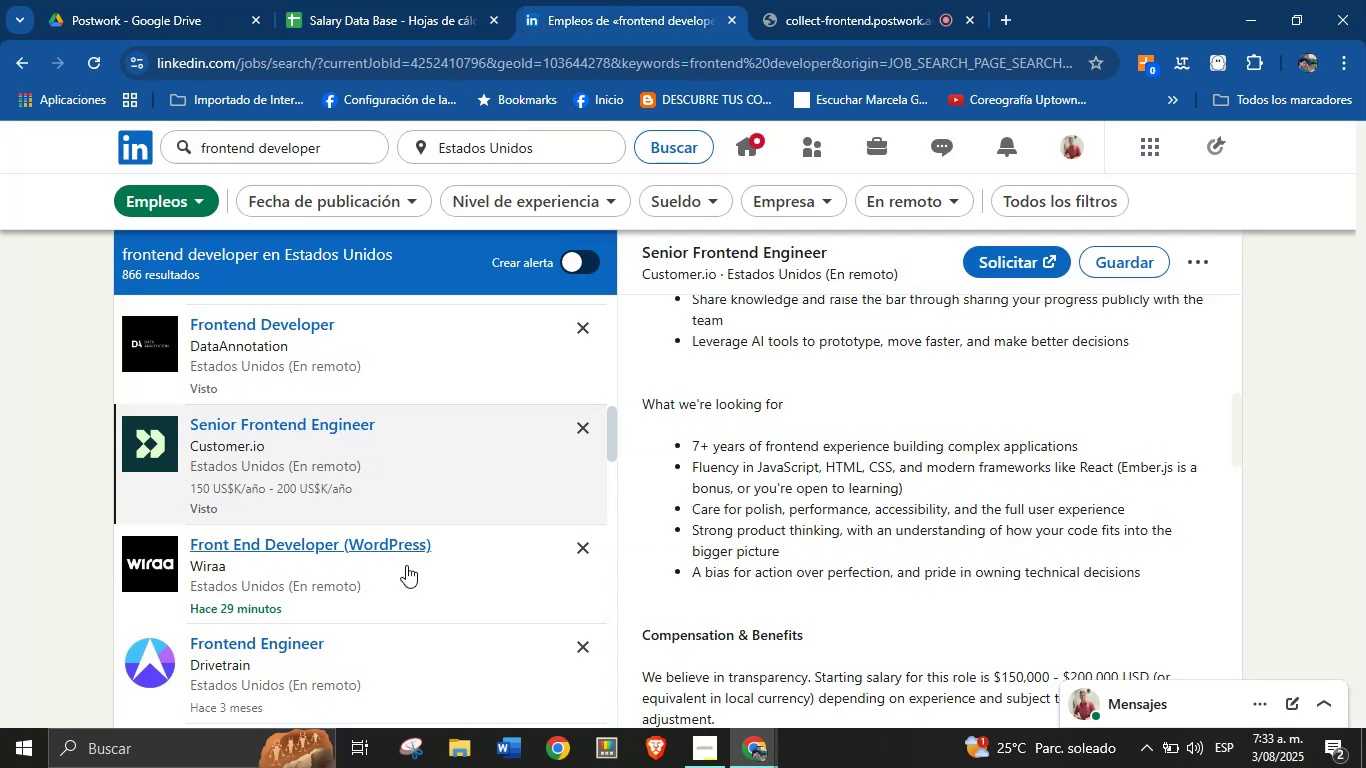 
scroll: coordinate [360, 517], scroll_direction: down, amount: 4.0
 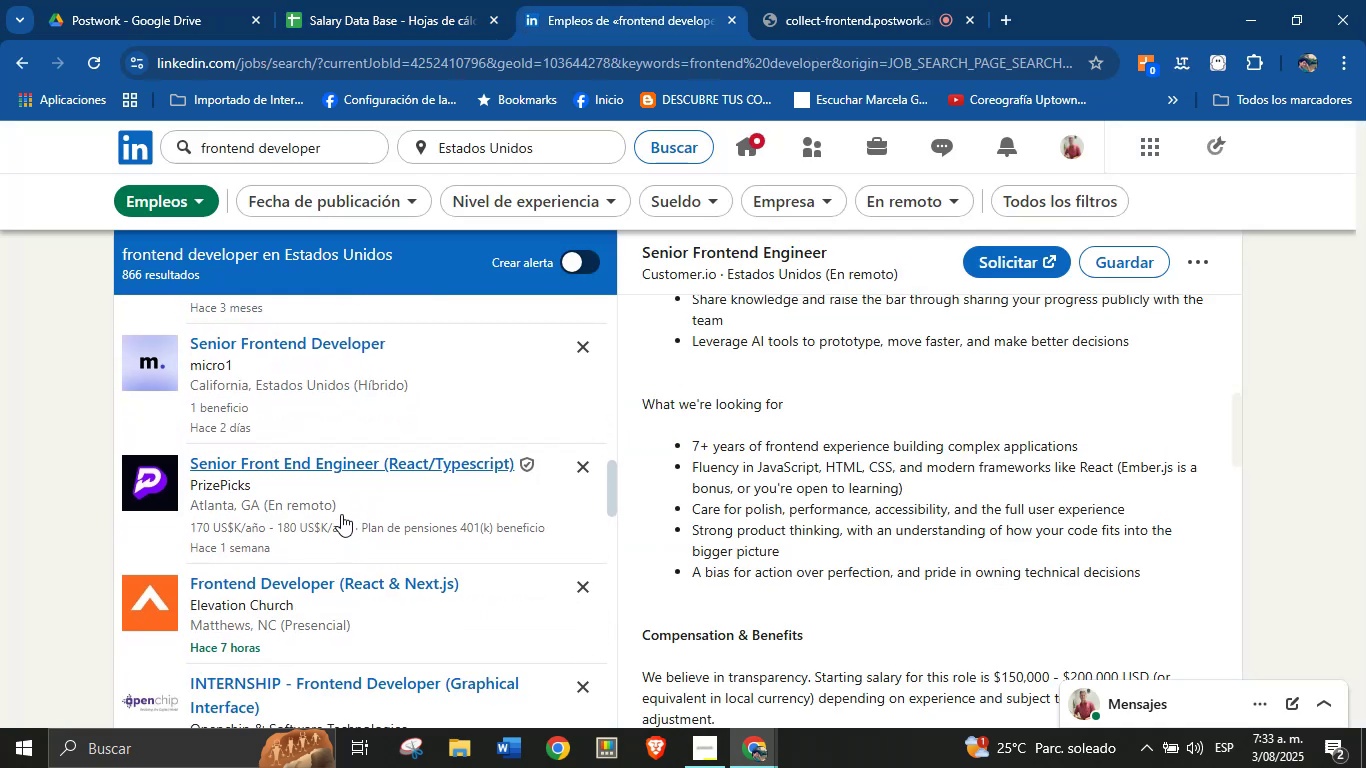 
left_click([341, 510])
 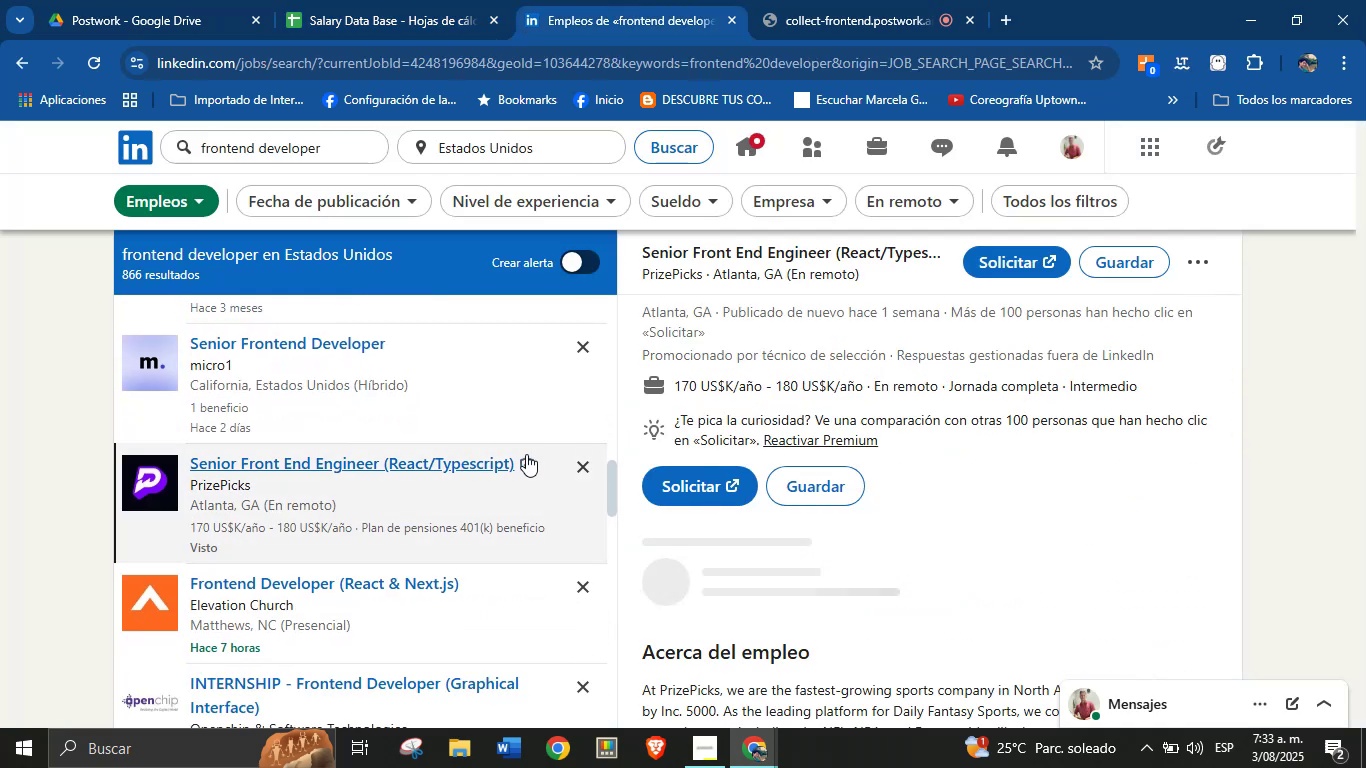 
scroll: coordinate [817, 432], scroll_direction: up, amount: 7.0
 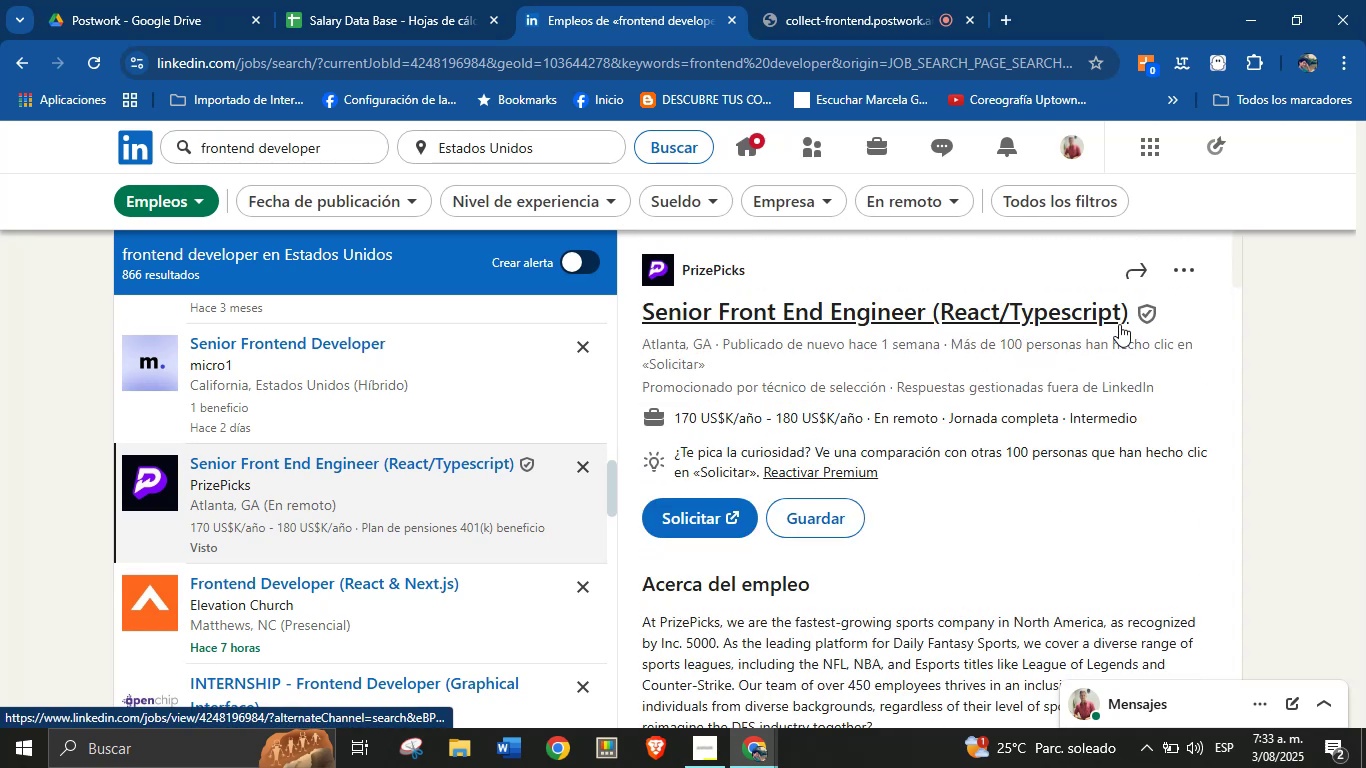 
left_click_drag(start_coordinate=[1132, 324], to_coordinate=[638, 314])
 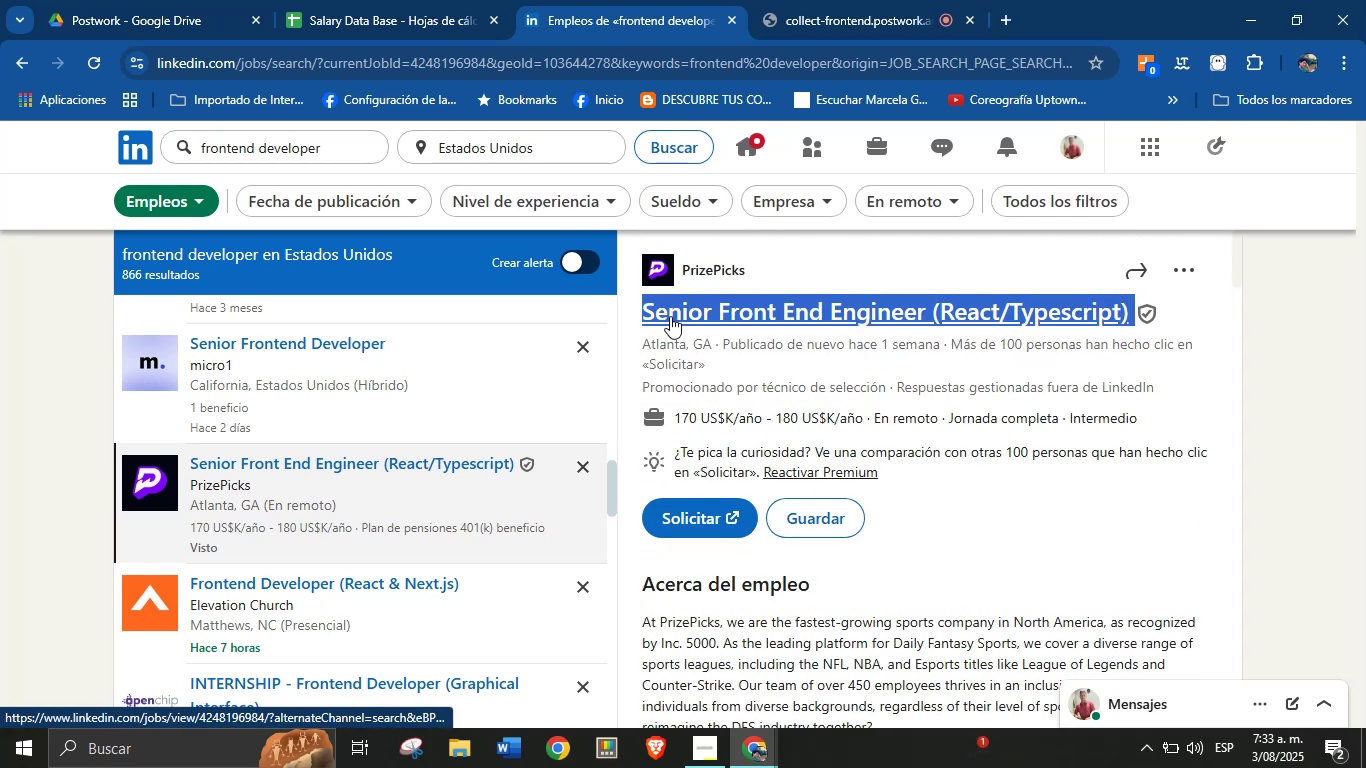 
key(Alt+AltLeft)
 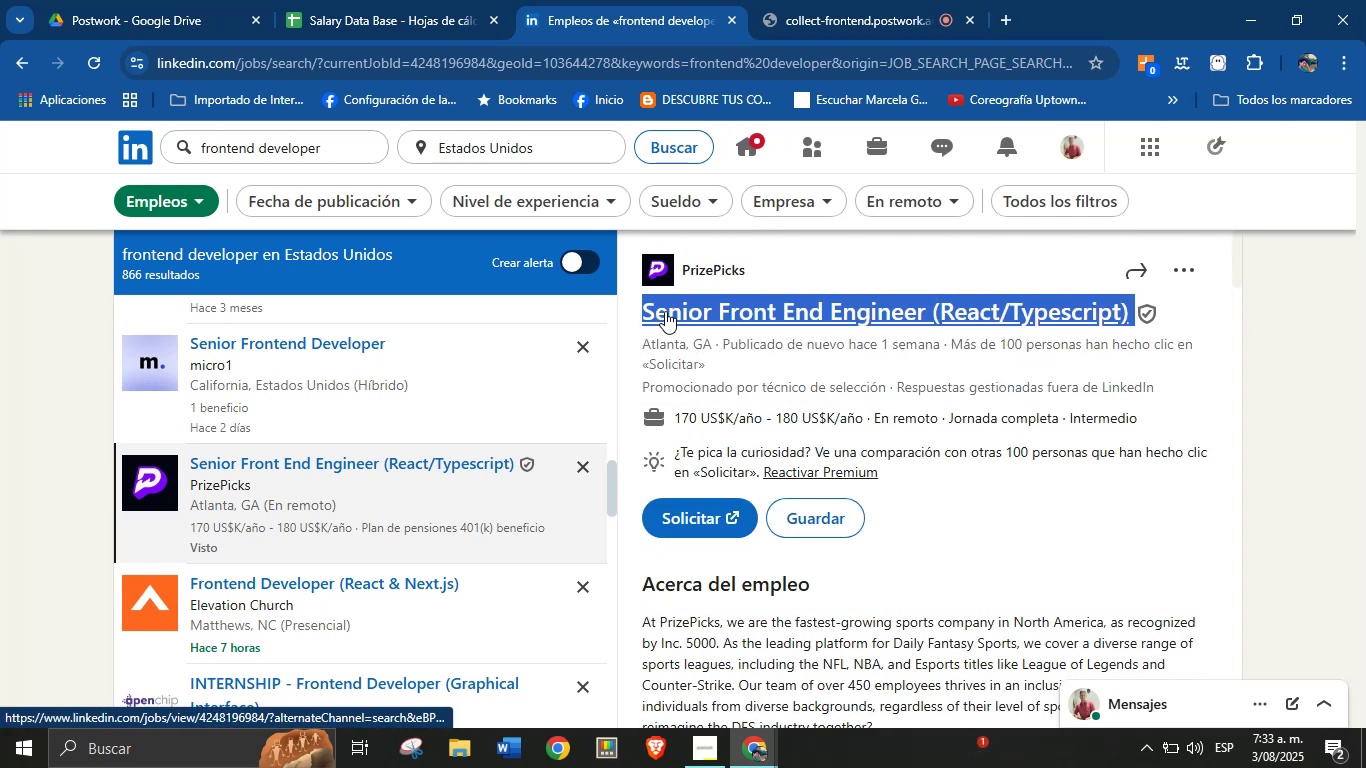 
key(Alt+Control+ControlLeft)
 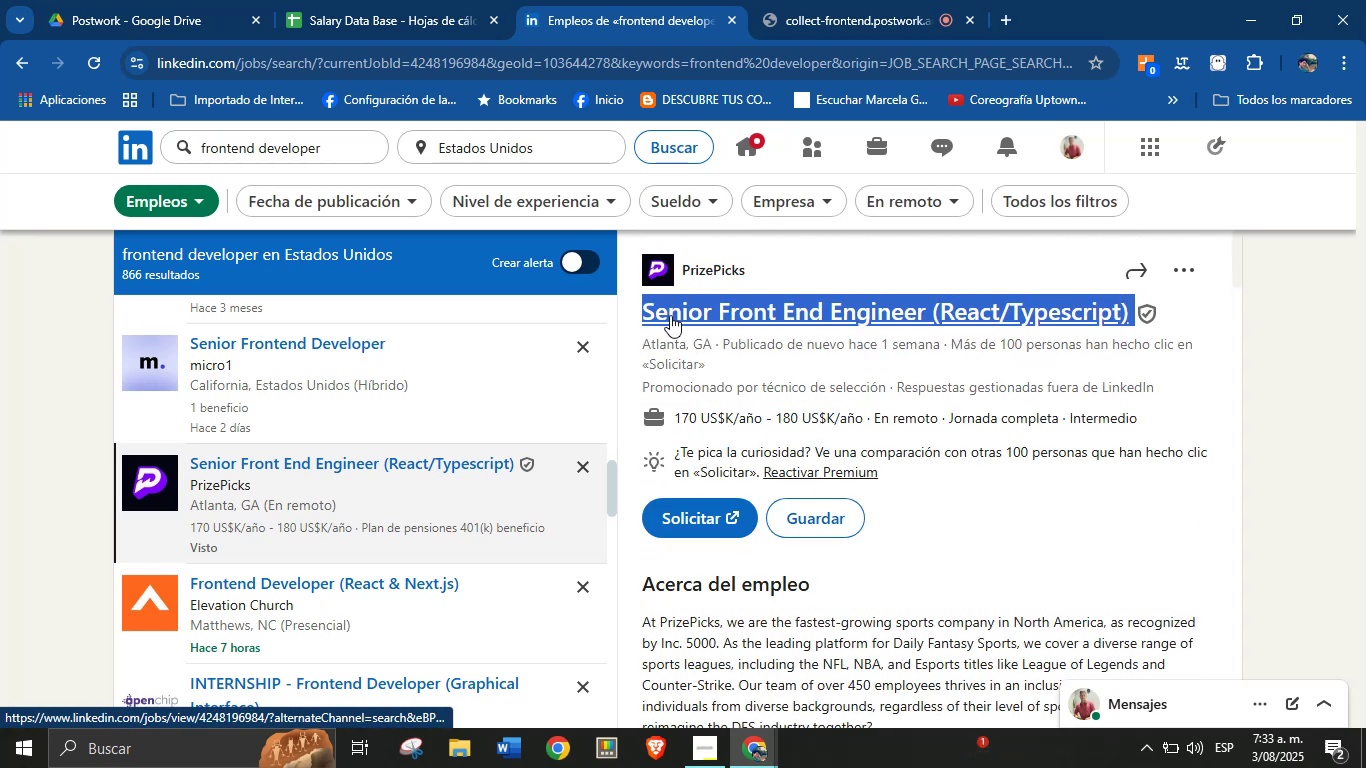 
key(Alt+Control+C)
 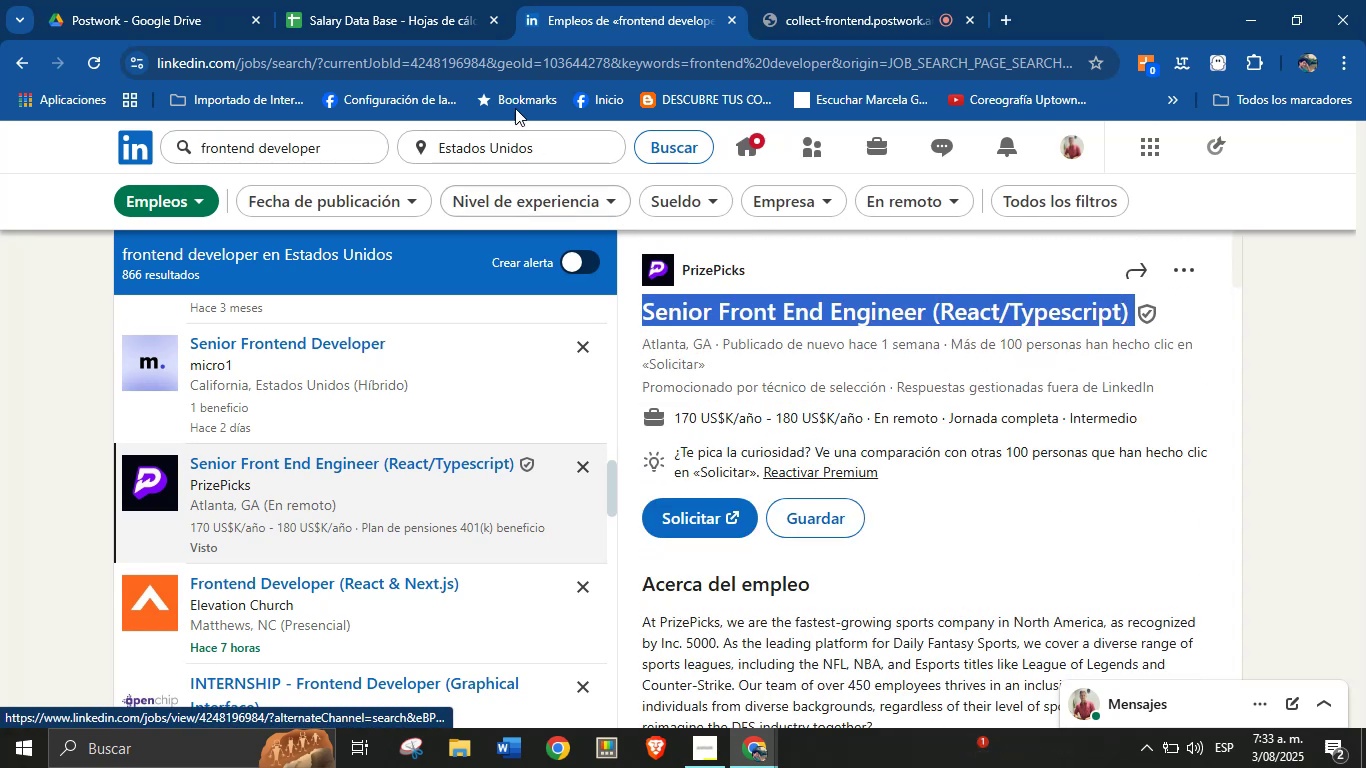 
left_click([441, 0])
 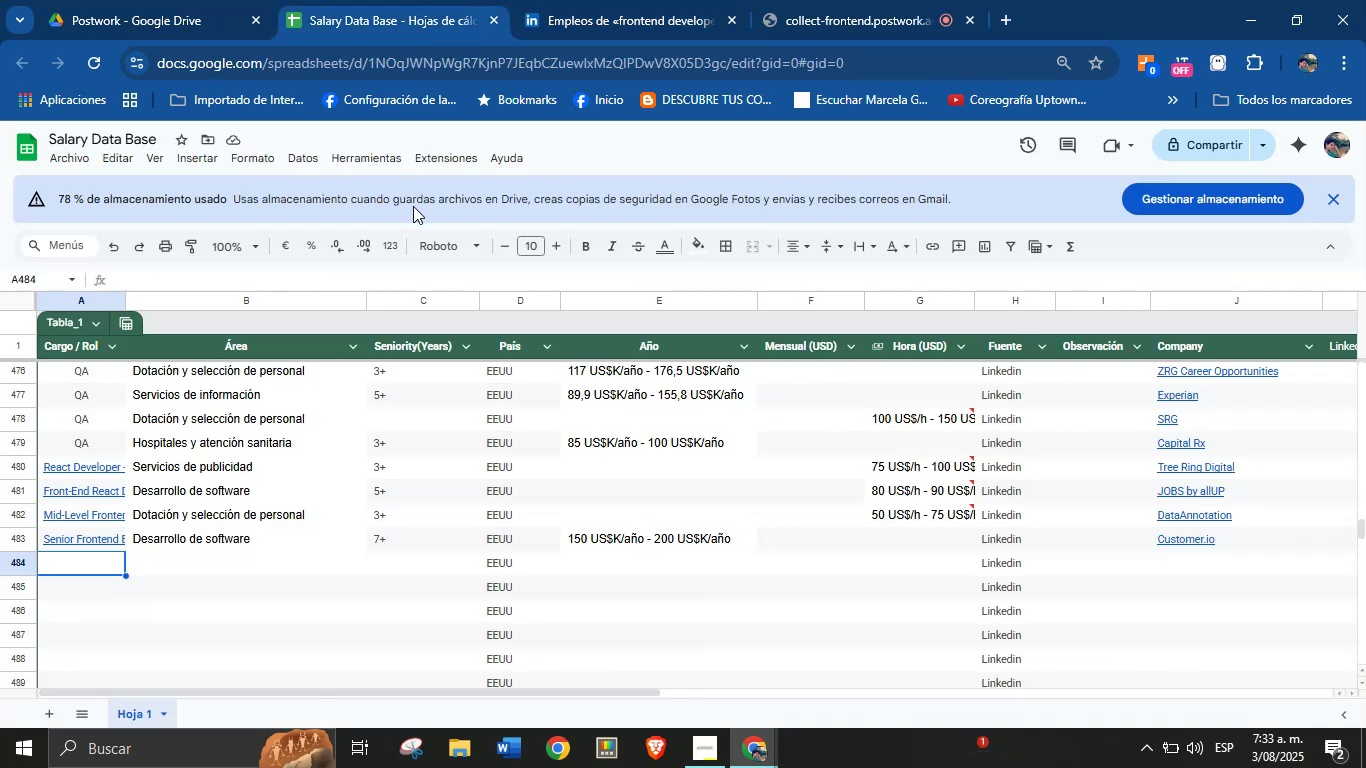 
key(Control+ControlLeft)
 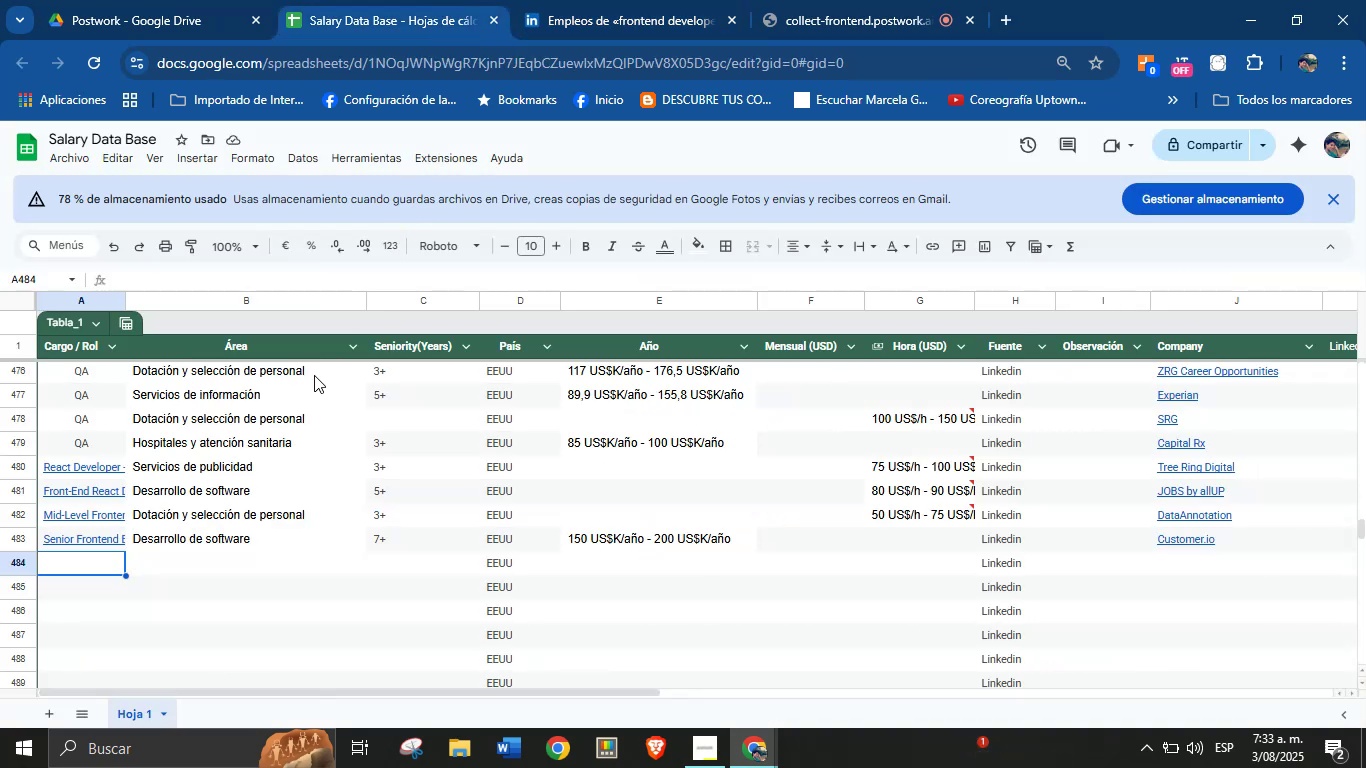 
key(Break)
 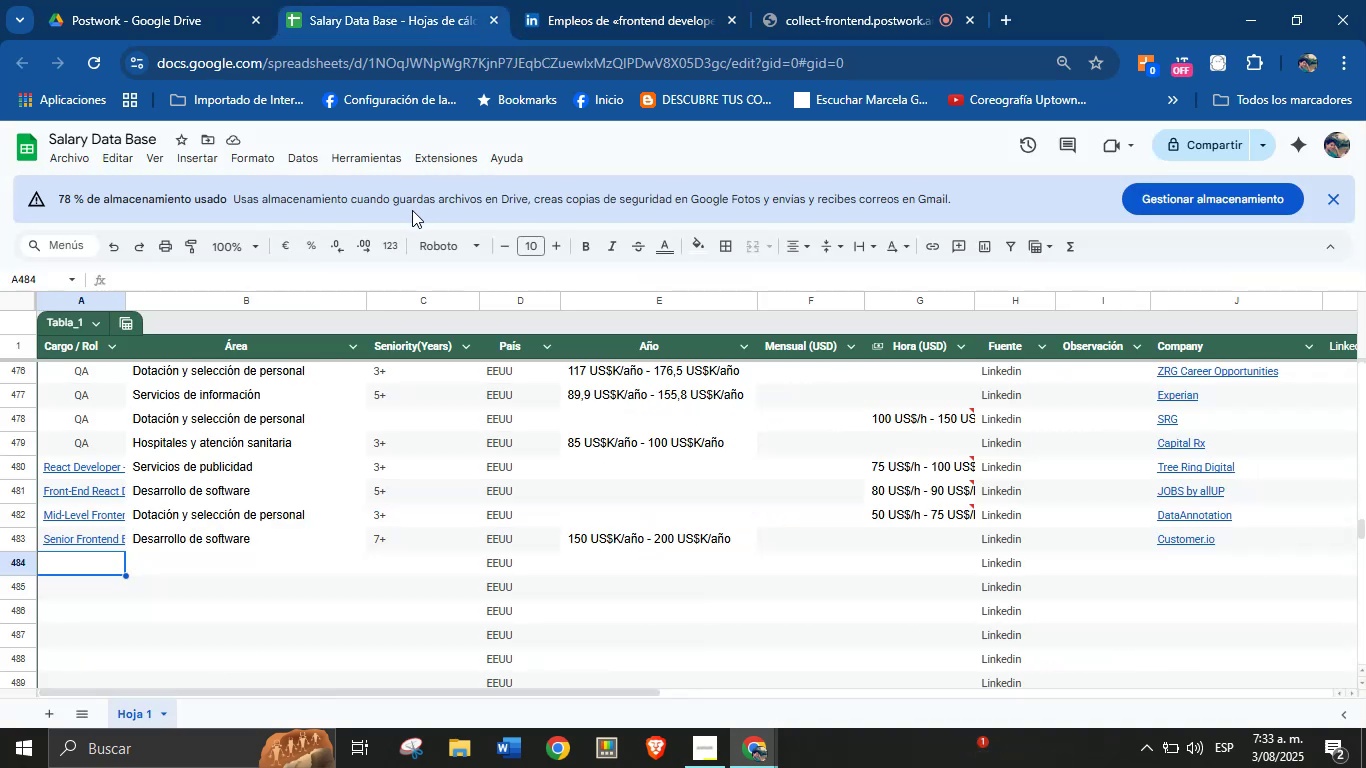 
key(Control+V)
 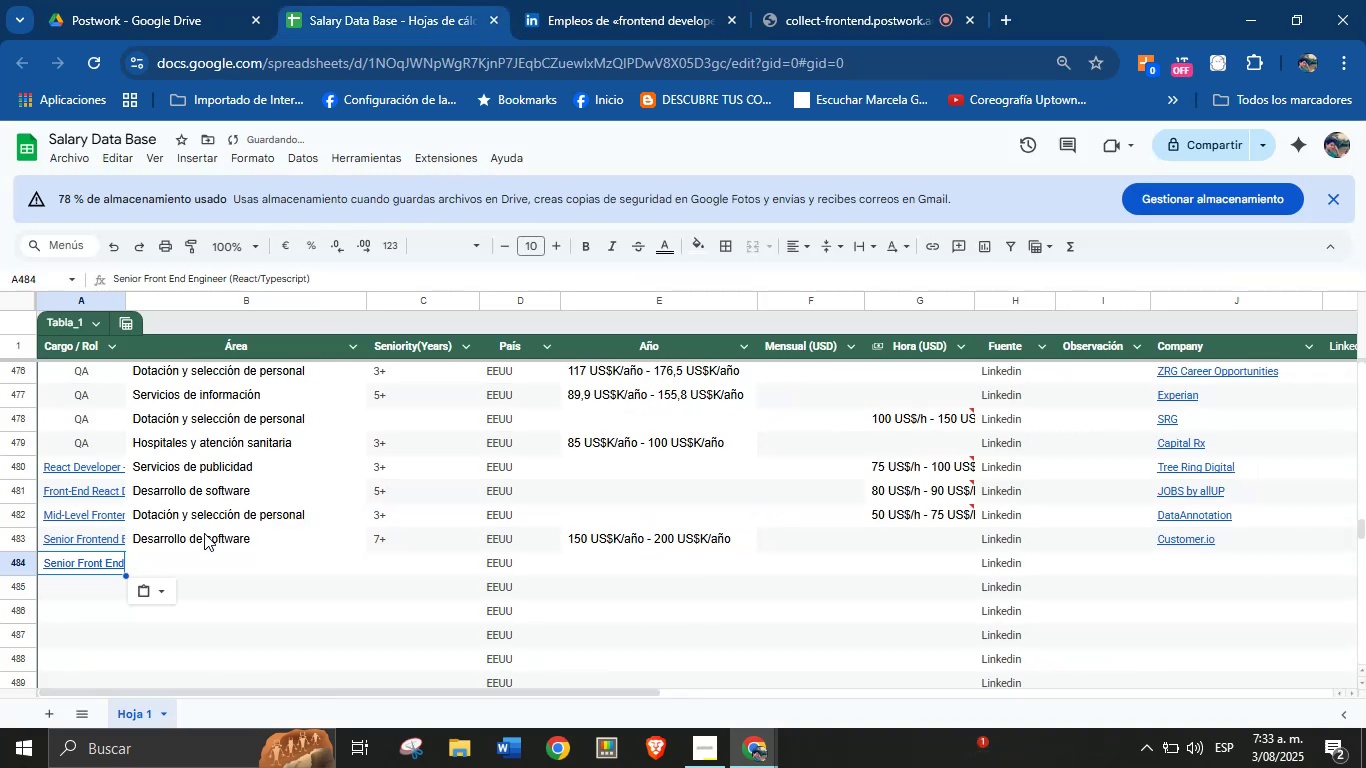 
left_click([194, 565])
 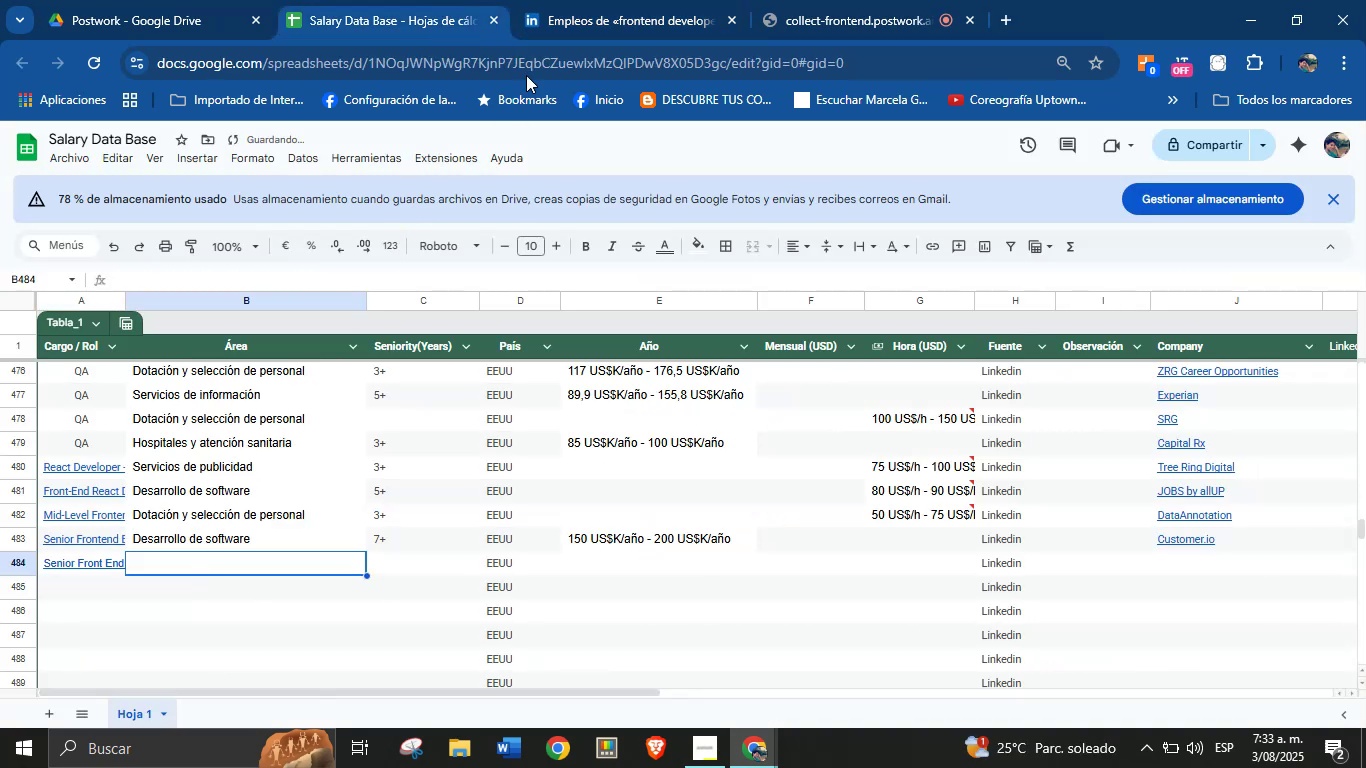 
left_click([586, 0])
 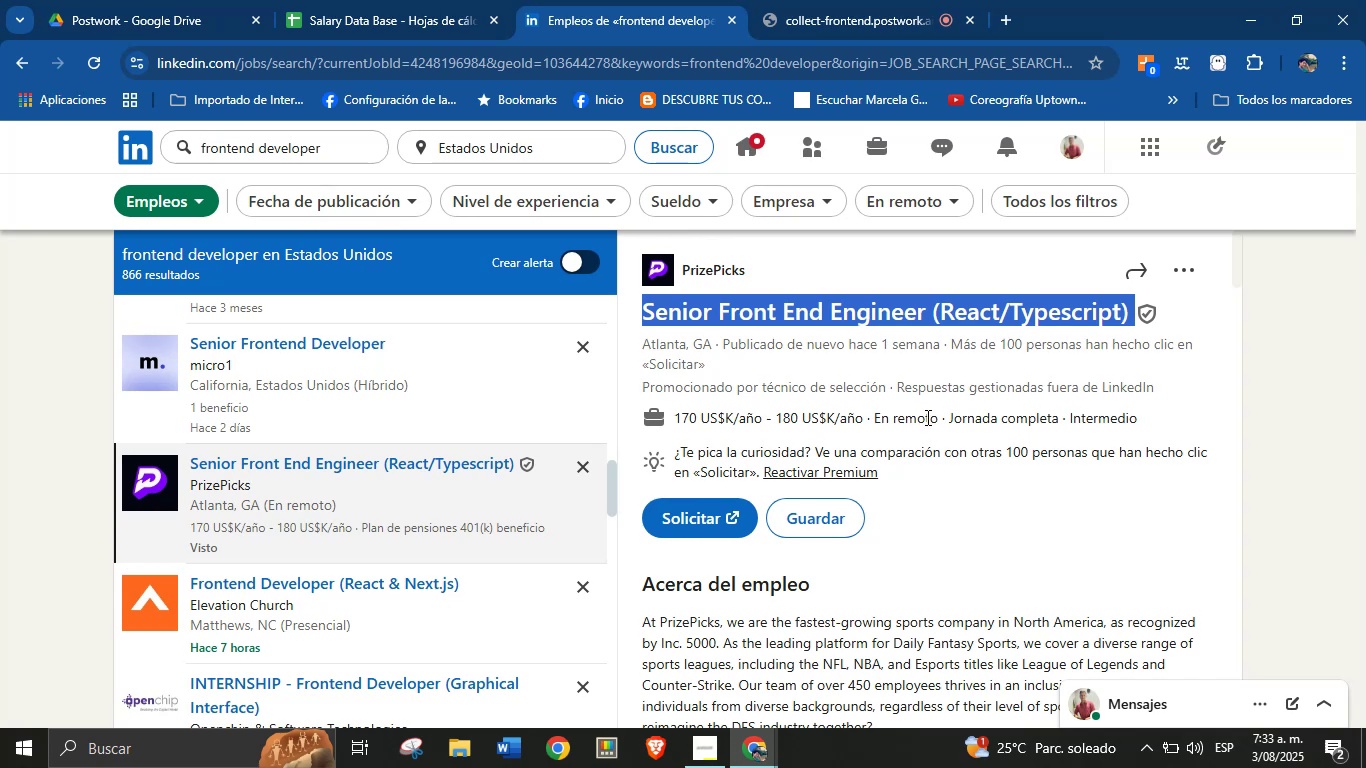 
left_click([992, 427])
 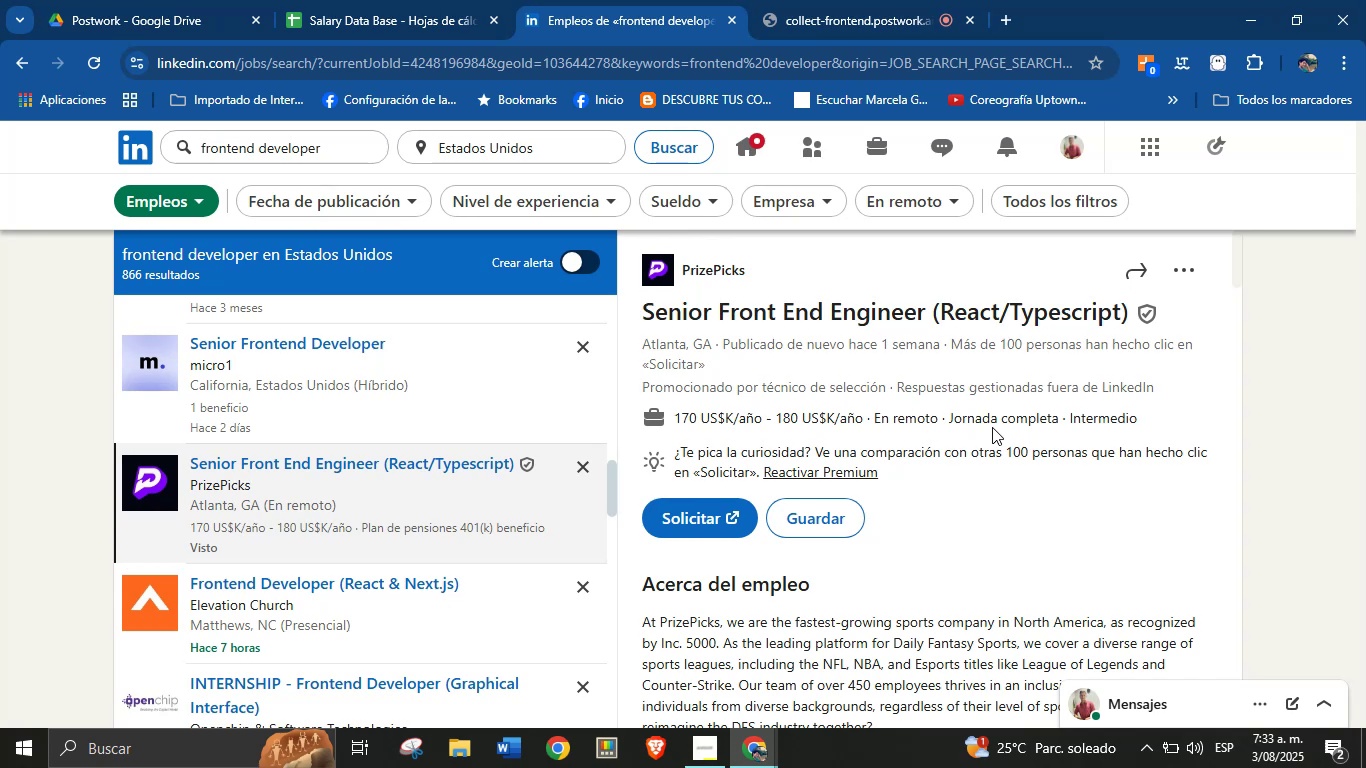 
scroll: coordinate [928, 484], scroll_direction: down, amount: 33.0
 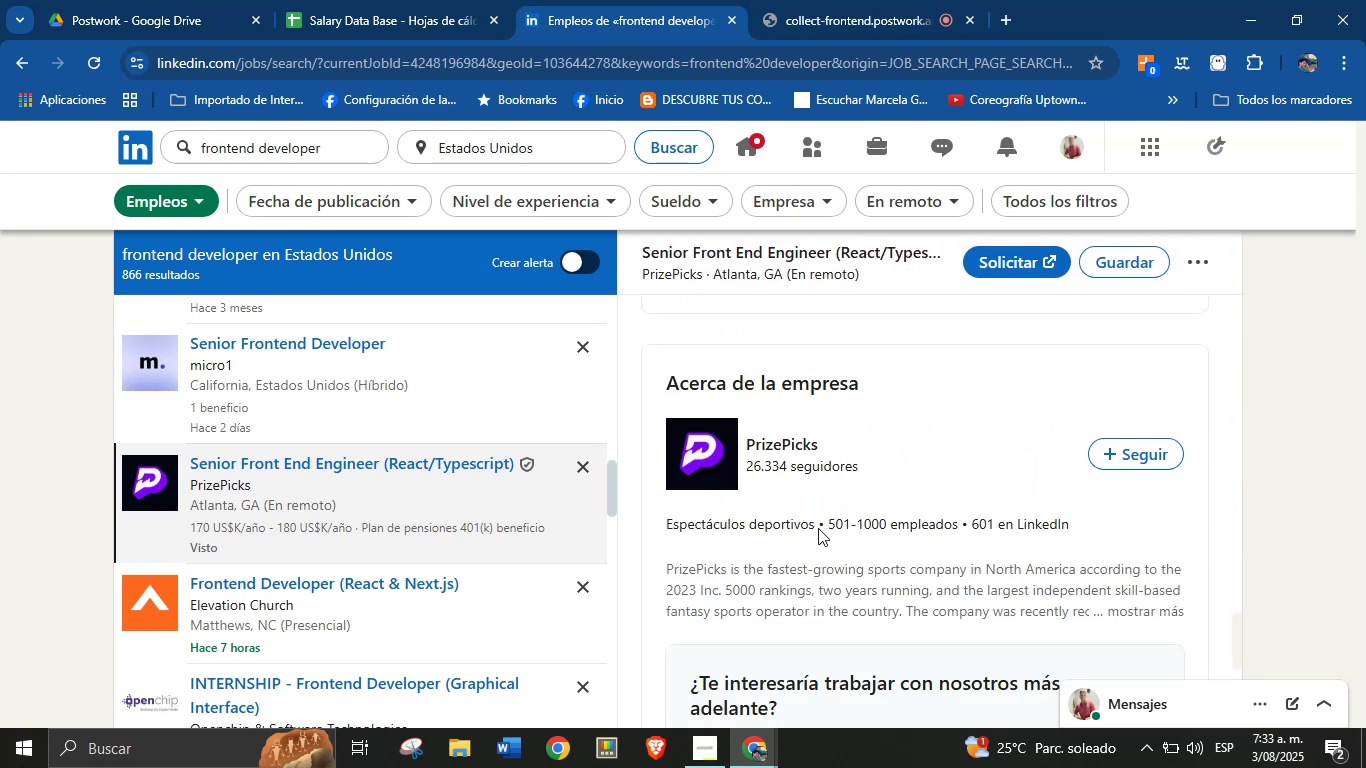 
left_click_drag(start_coordinate=[813, 526], to_coordinate=[669, 525])
 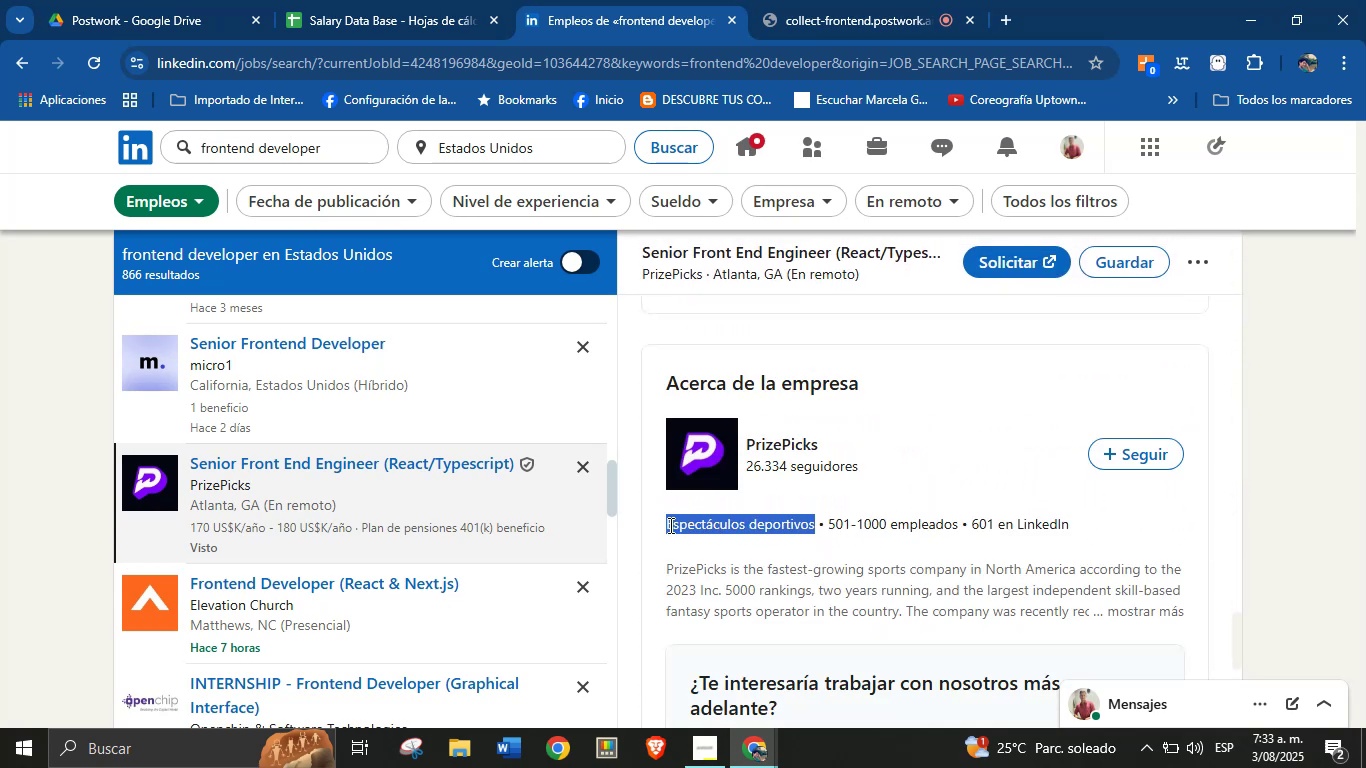 
key(Alt+AltLeft)
 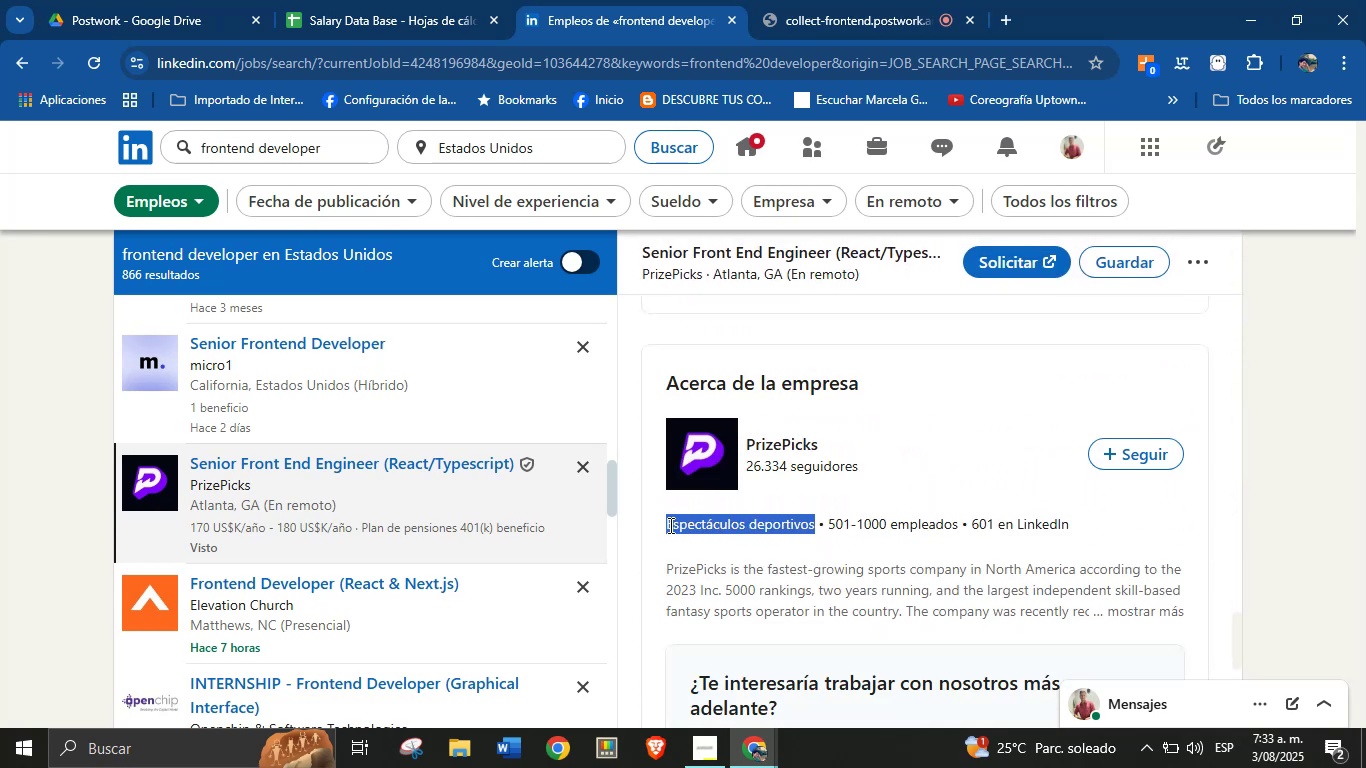 
key(Alt+Control+ControlLeft)
 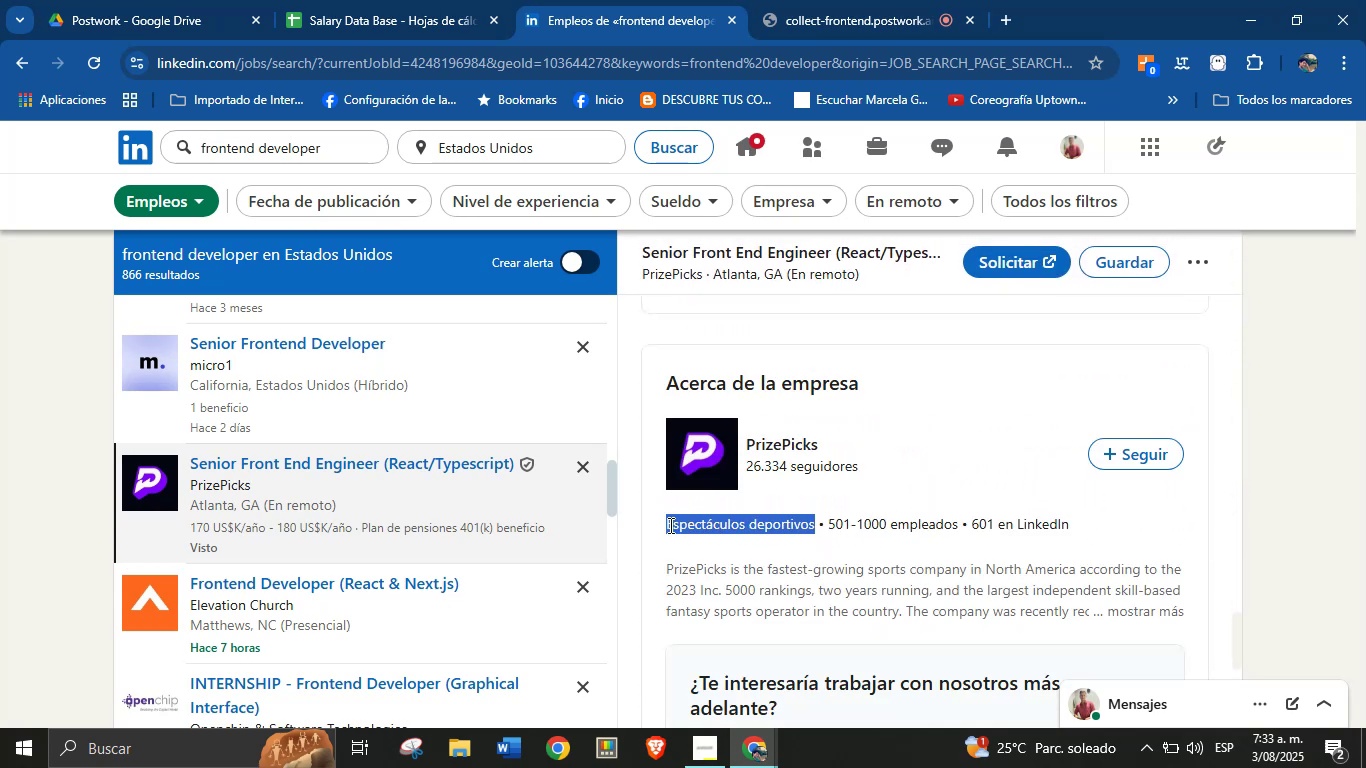 
key(Alt+Control+C)
 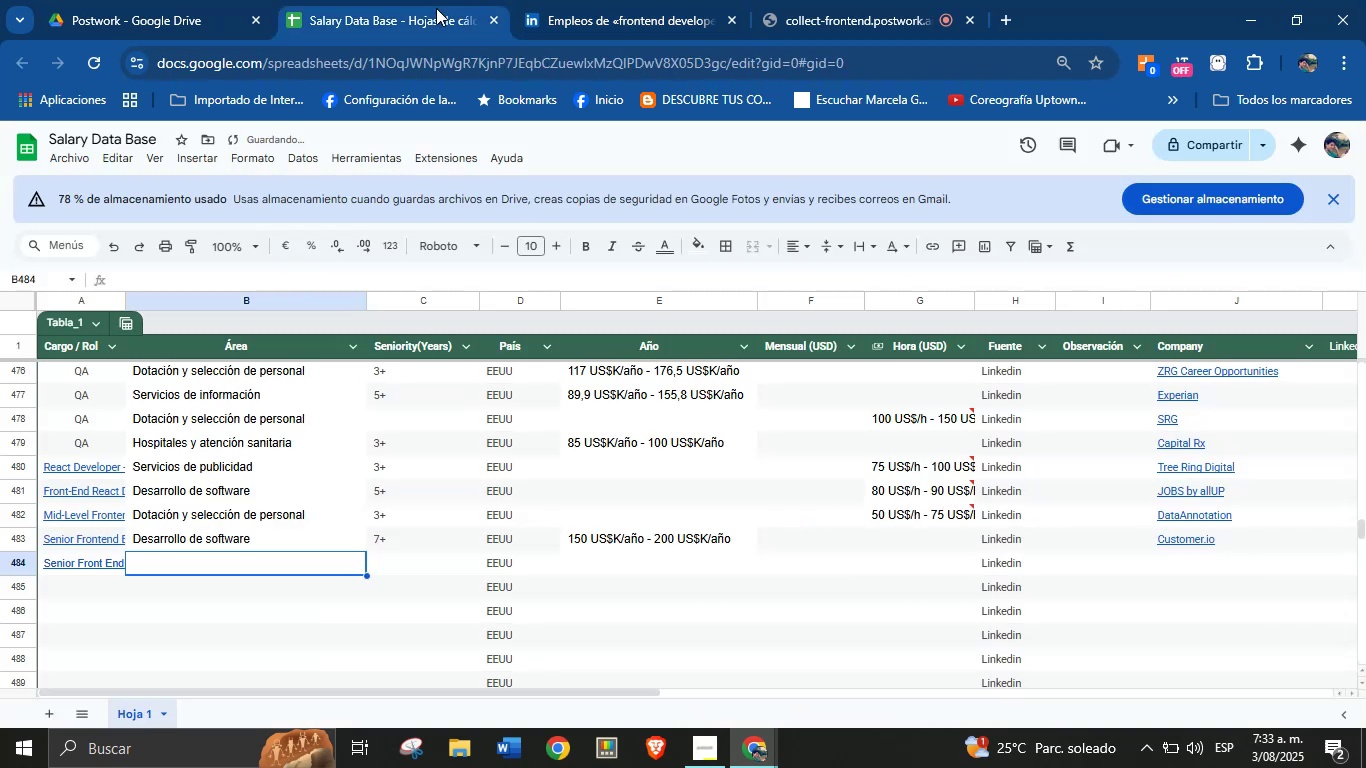 
key(Control+ControlLeft)
 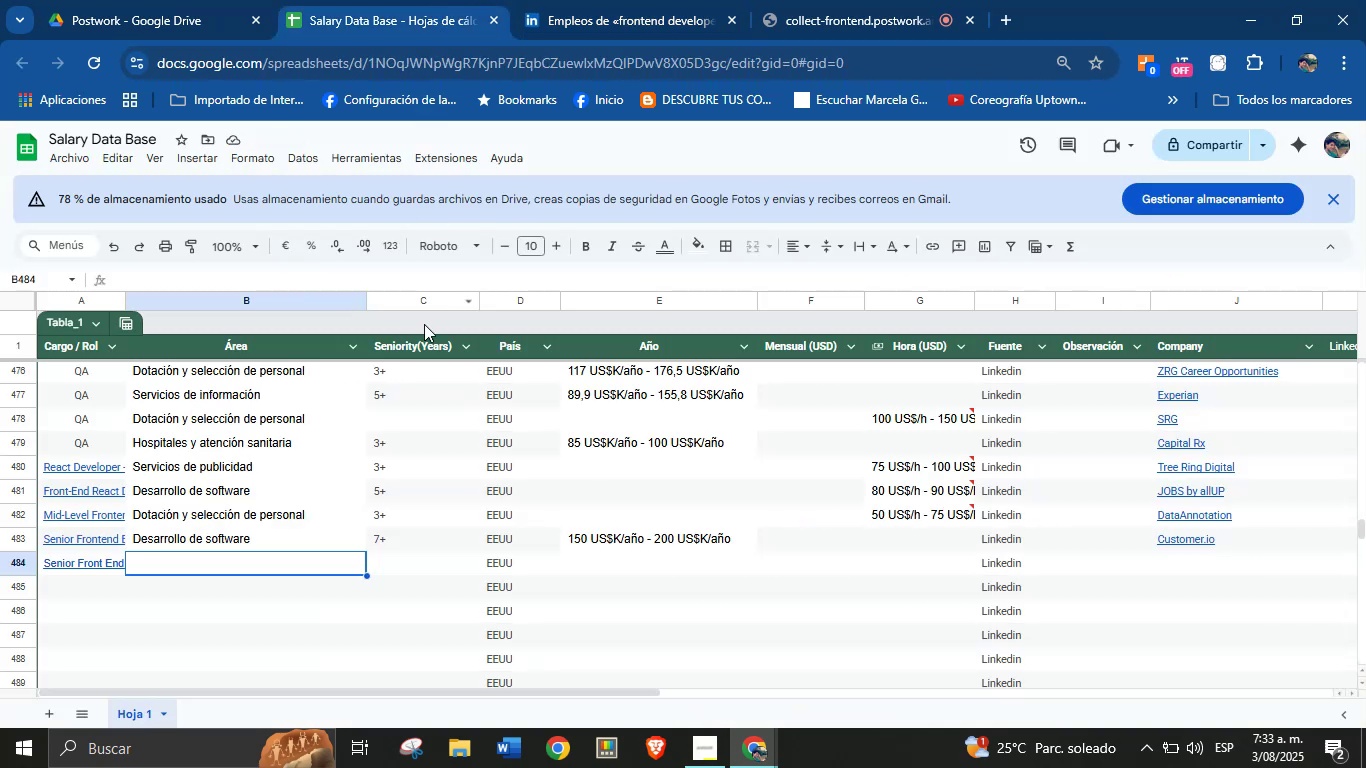 
key(Break)
 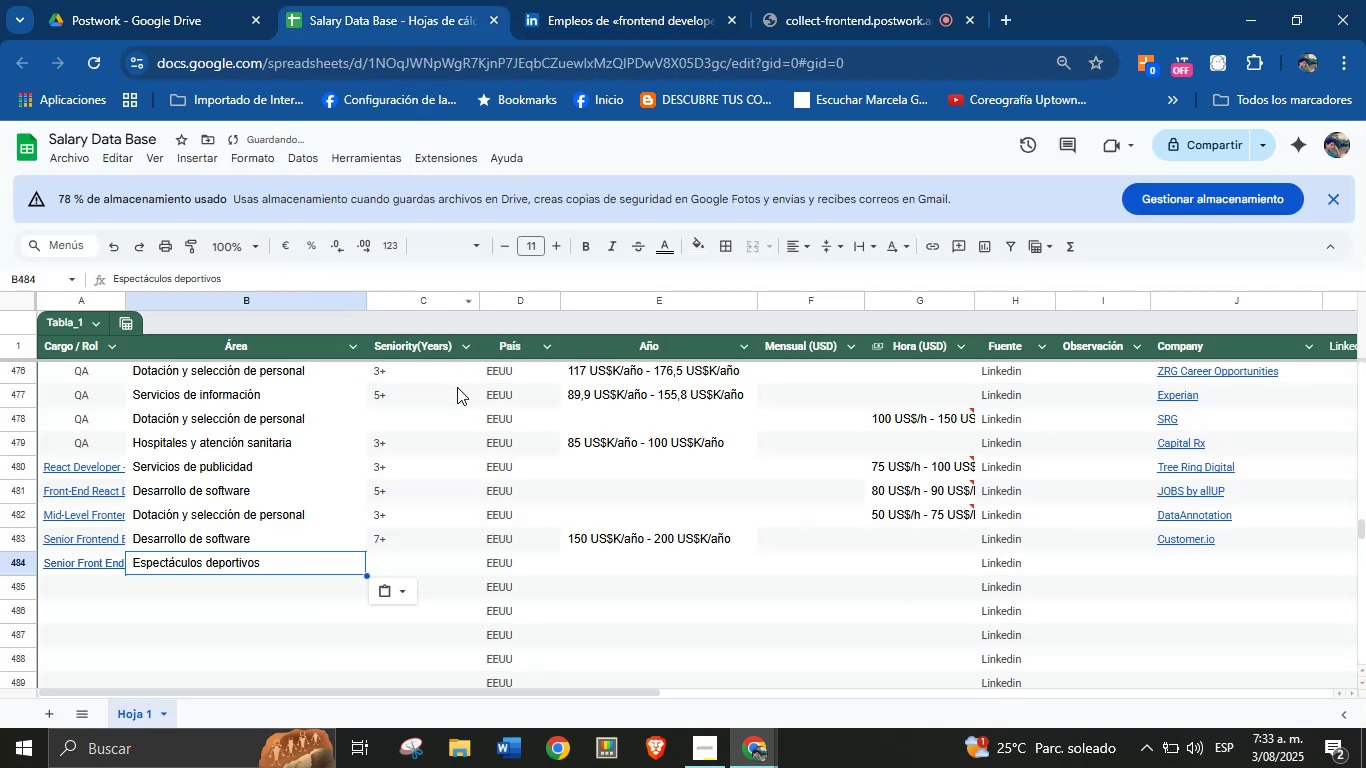 
key(Control+V)
 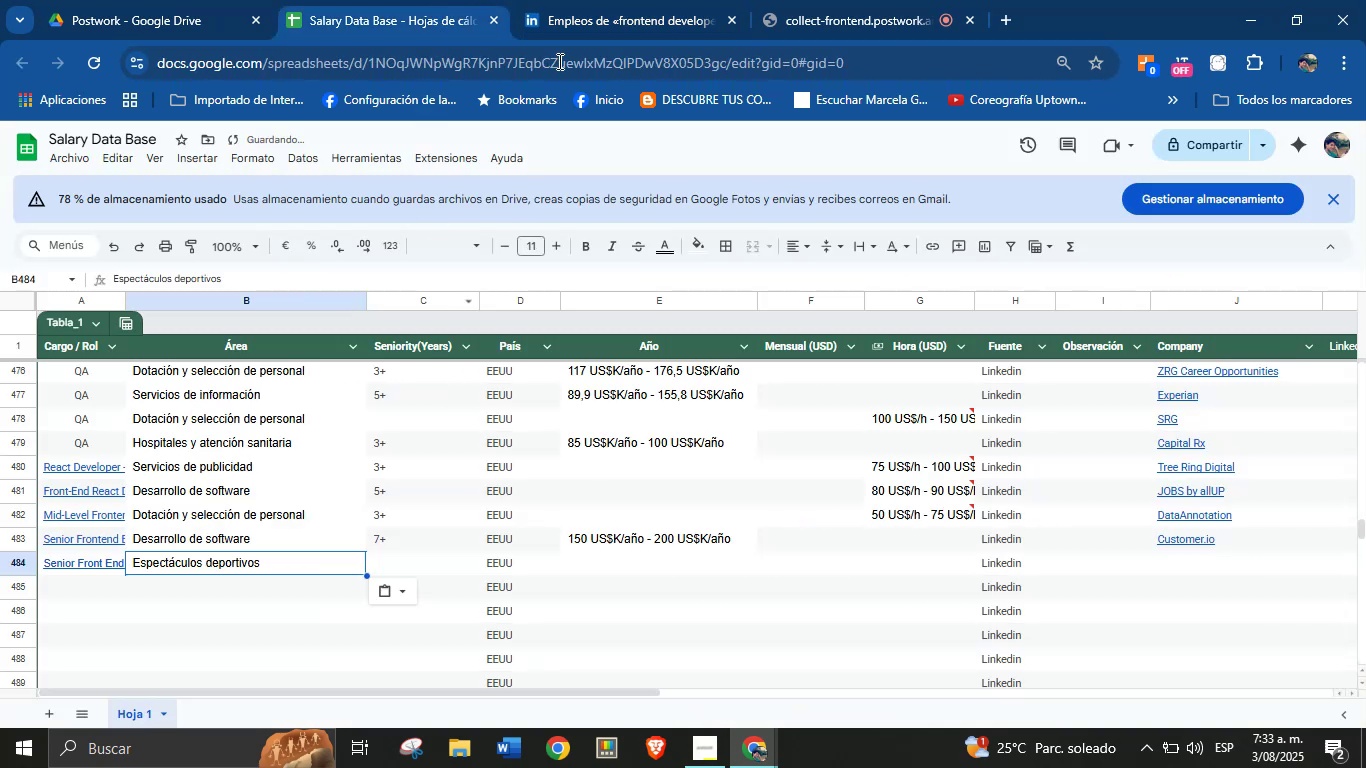 
left_click([632, 0])
 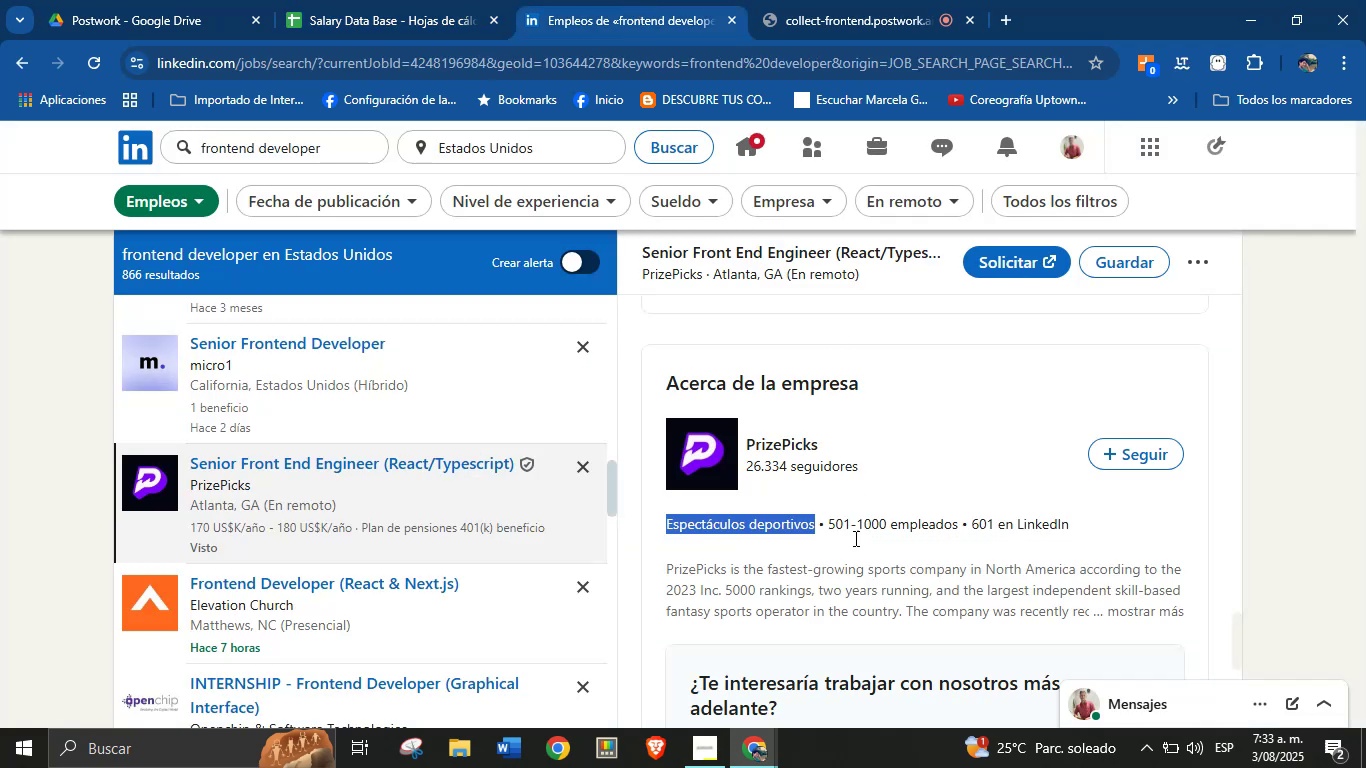 
left_click([854, 557])
 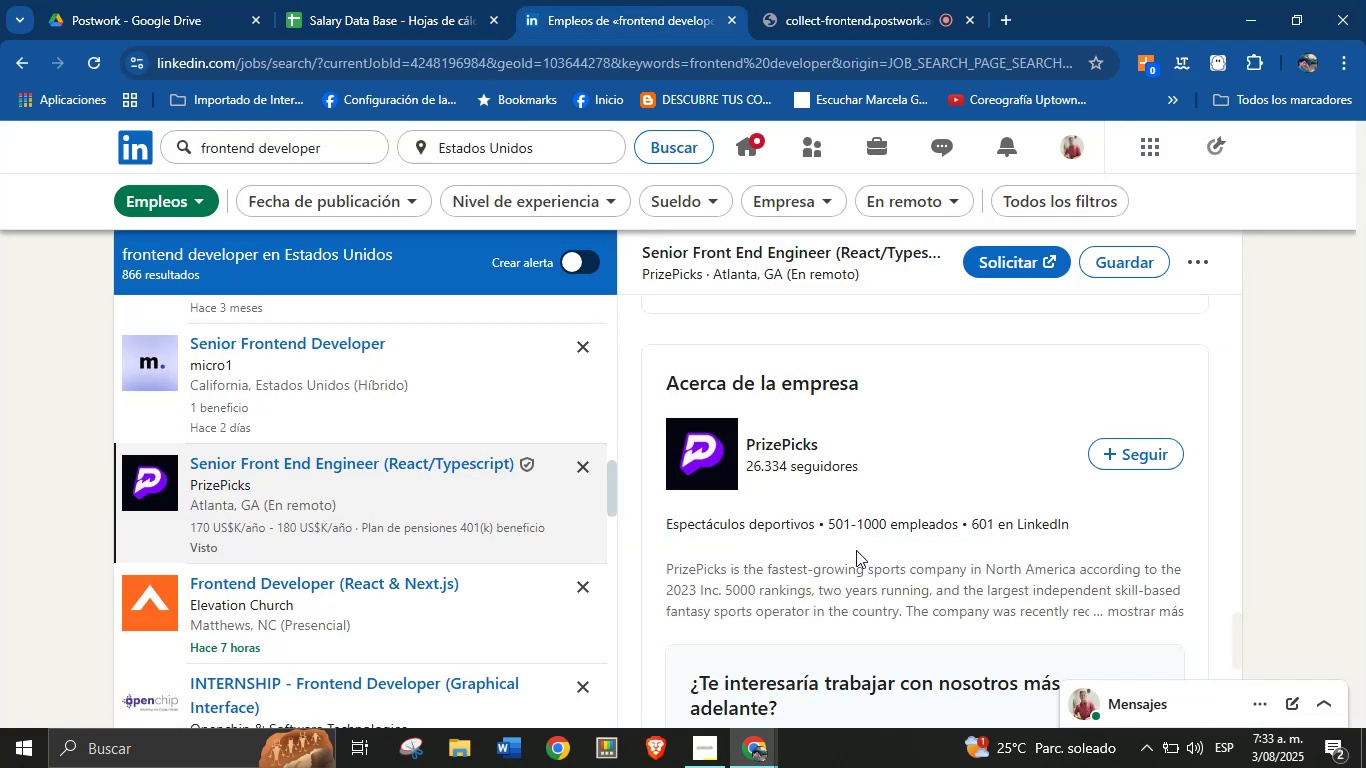 
scroll: coordinate [865, 512], scroll_direction: up, amount: 2.0
 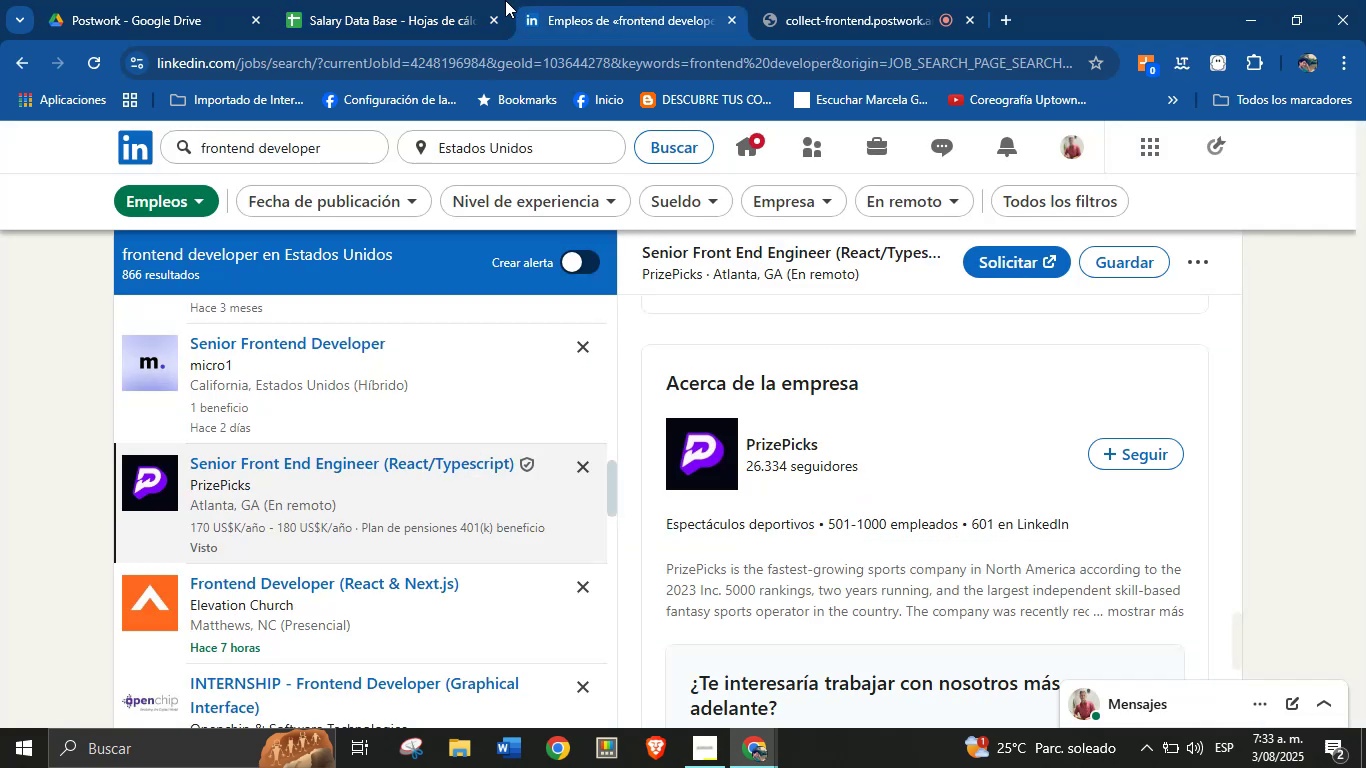 
left_click([443, 0])
 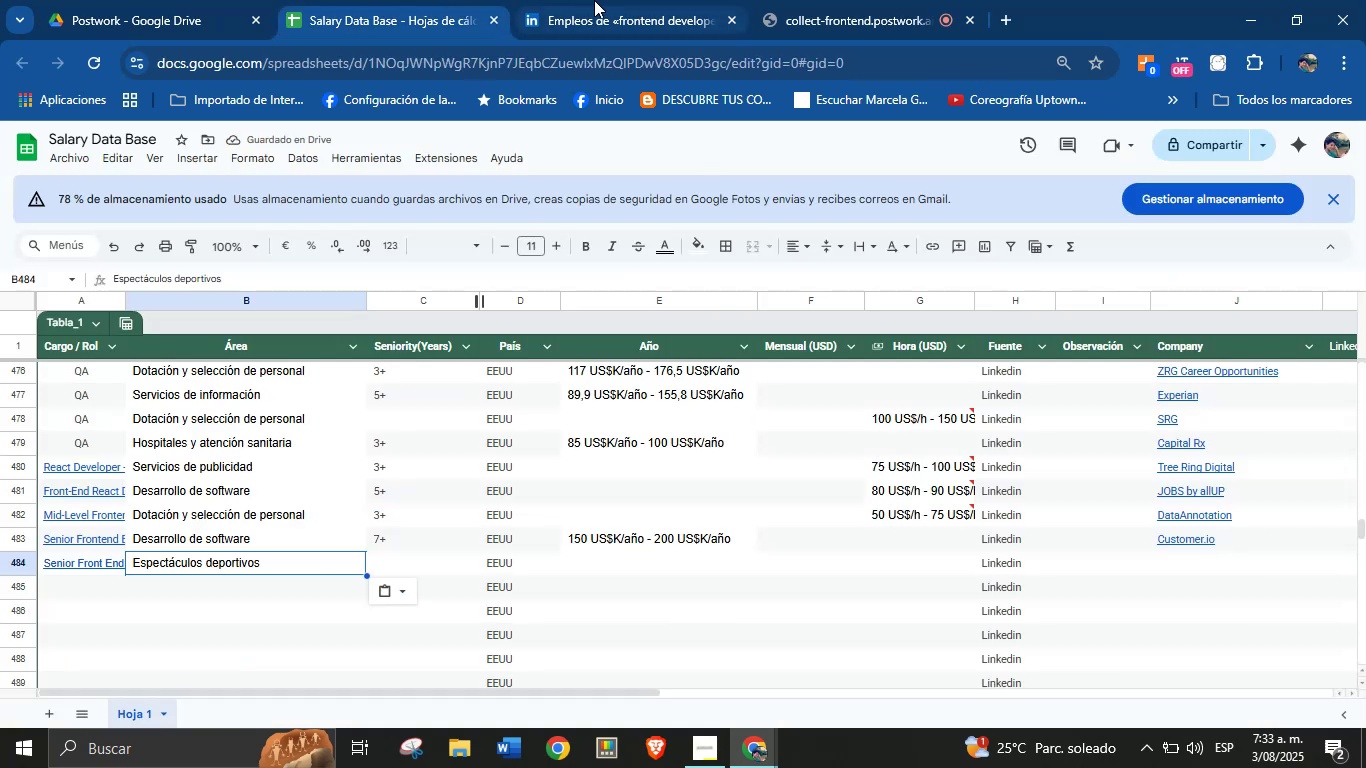 
left_click([609, 0])
 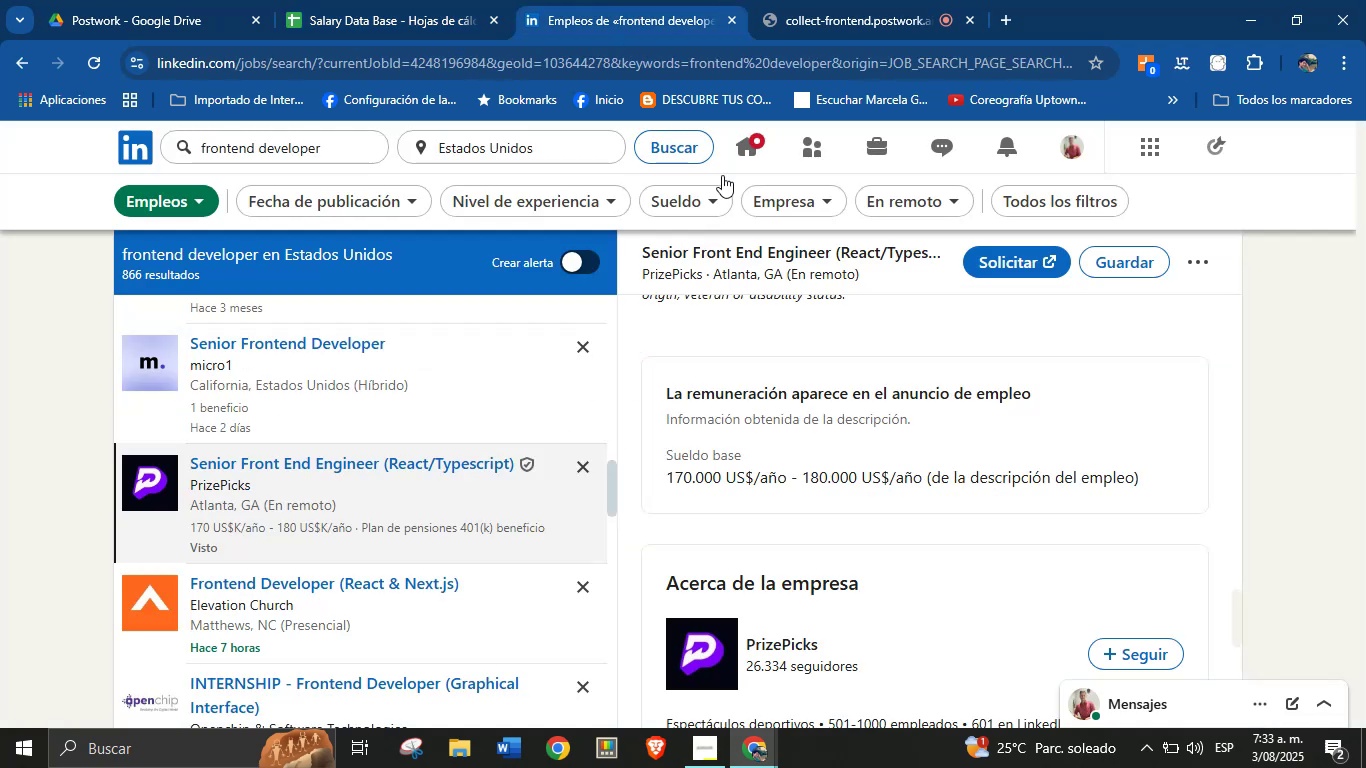 
scroll: coordinate [812, 509], scroll_direction: up, amount: 11.0
 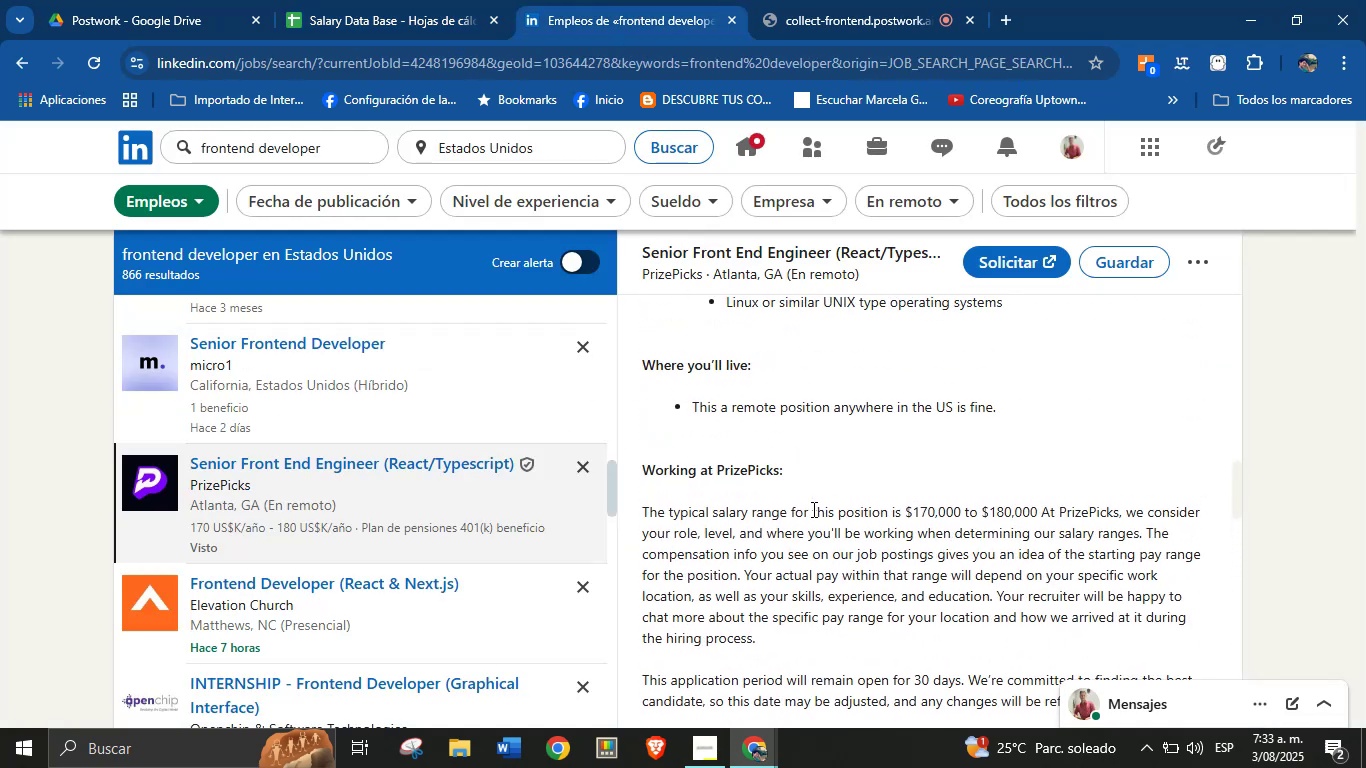 
scroll: coordinate [809, 511], scroll_direction: down, amount: 10.0
 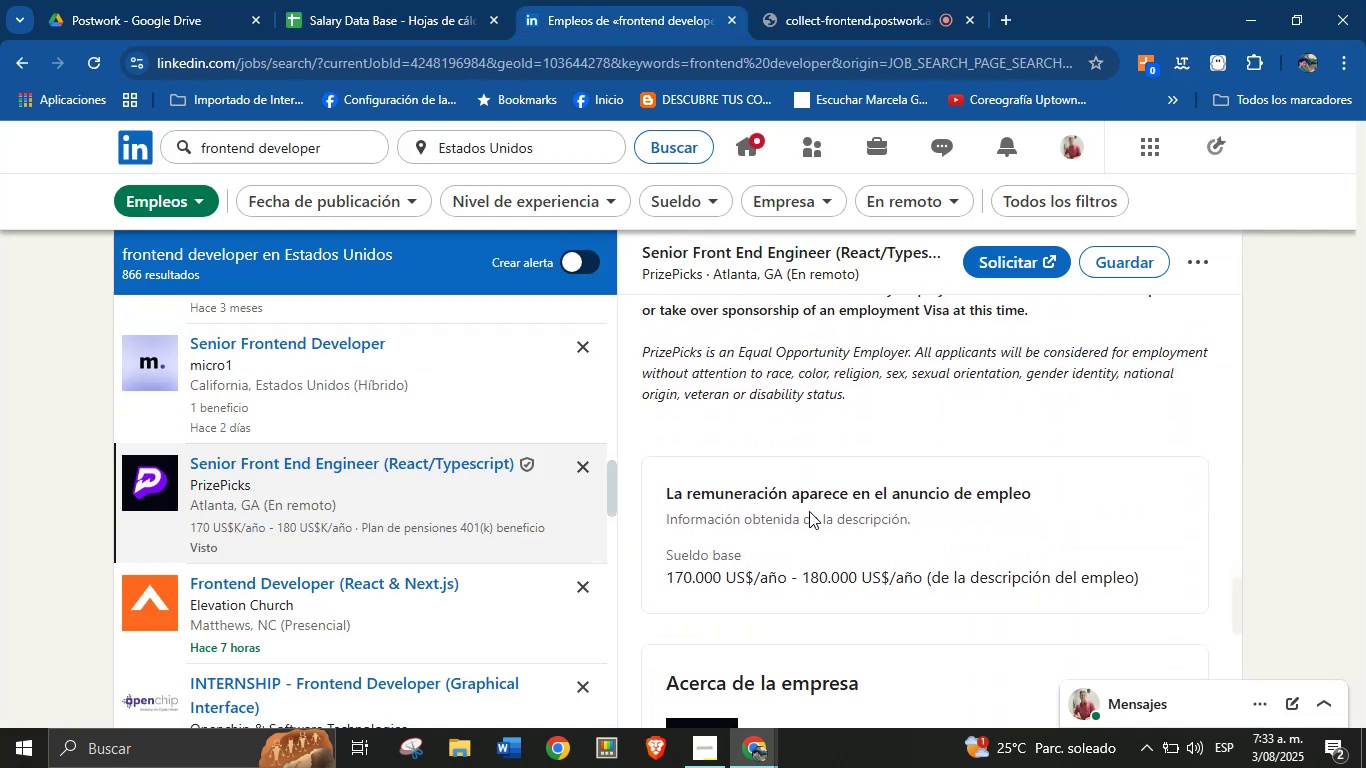 
scroll: coordinate [809, 511], scroll_direction: up, amount: 6.0
 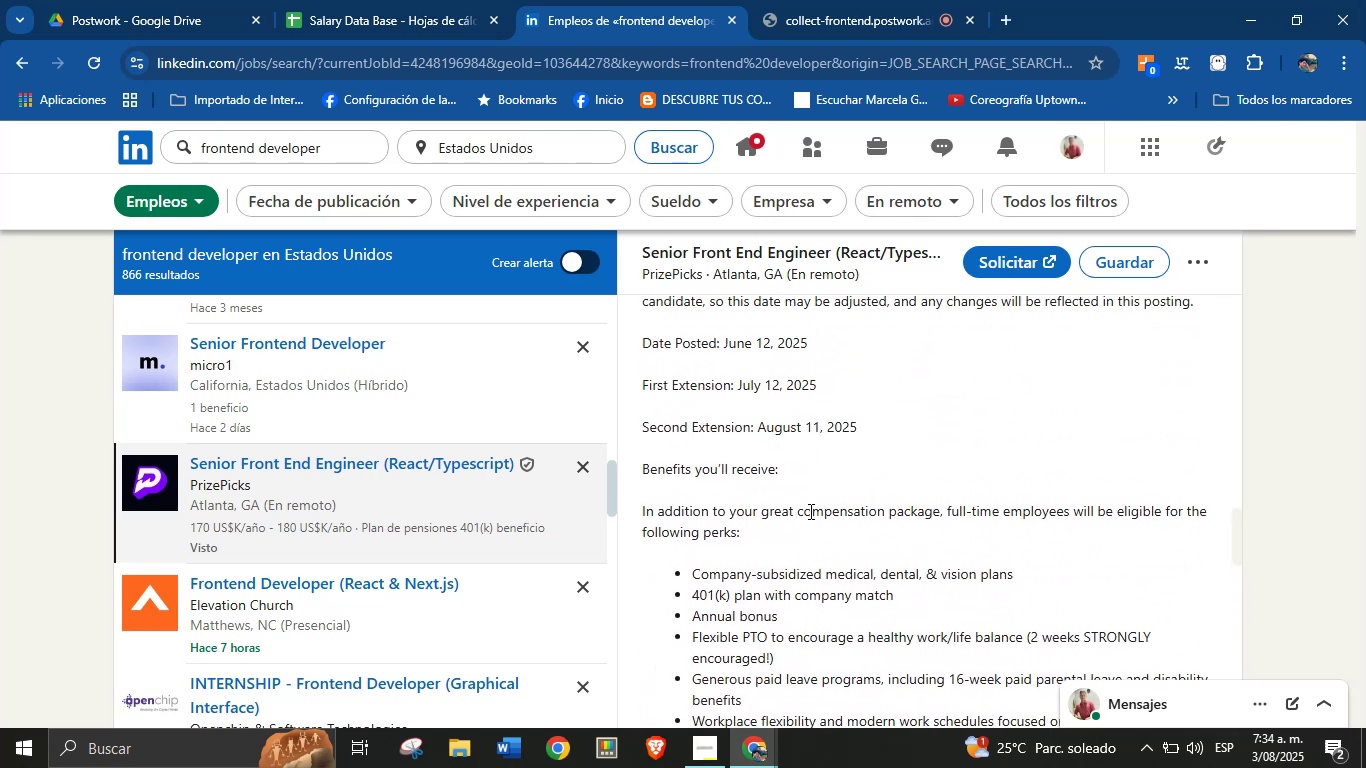 
scroll: coordinate [809, 511], scroll_direction: down, amount: 1.0
 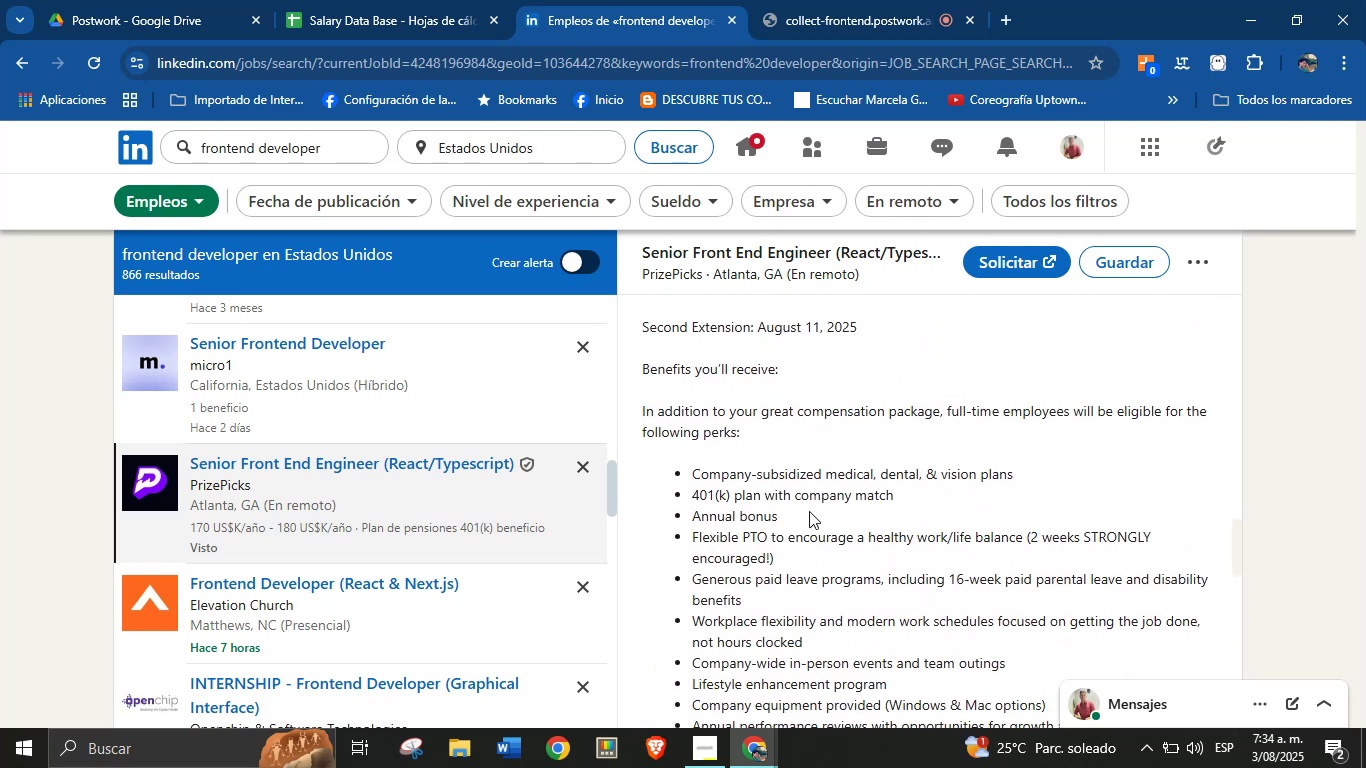 
scroll: coordinate [809, 511], scroll_direction: up, amount: 2.0
 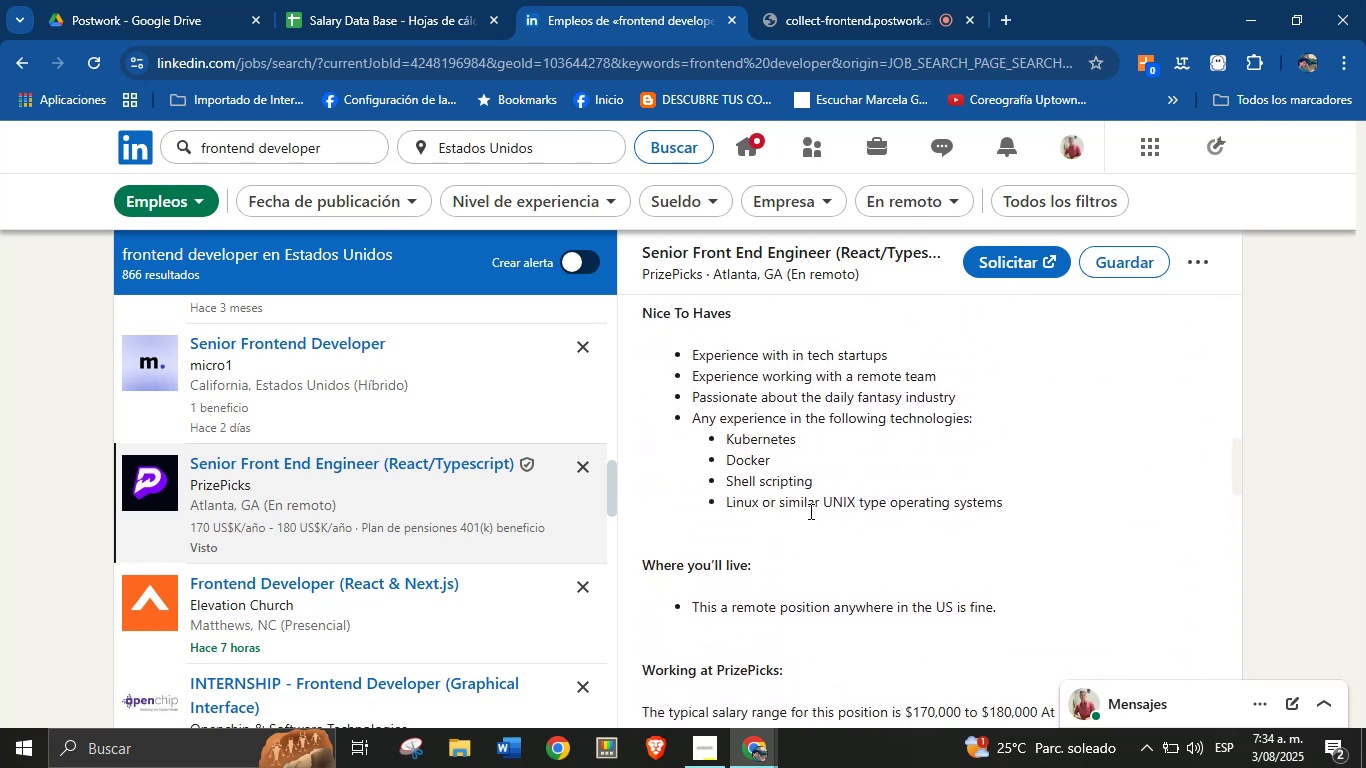 
scroll: coordinate [809, 511], scroll_direction: down, amount: 2.0
 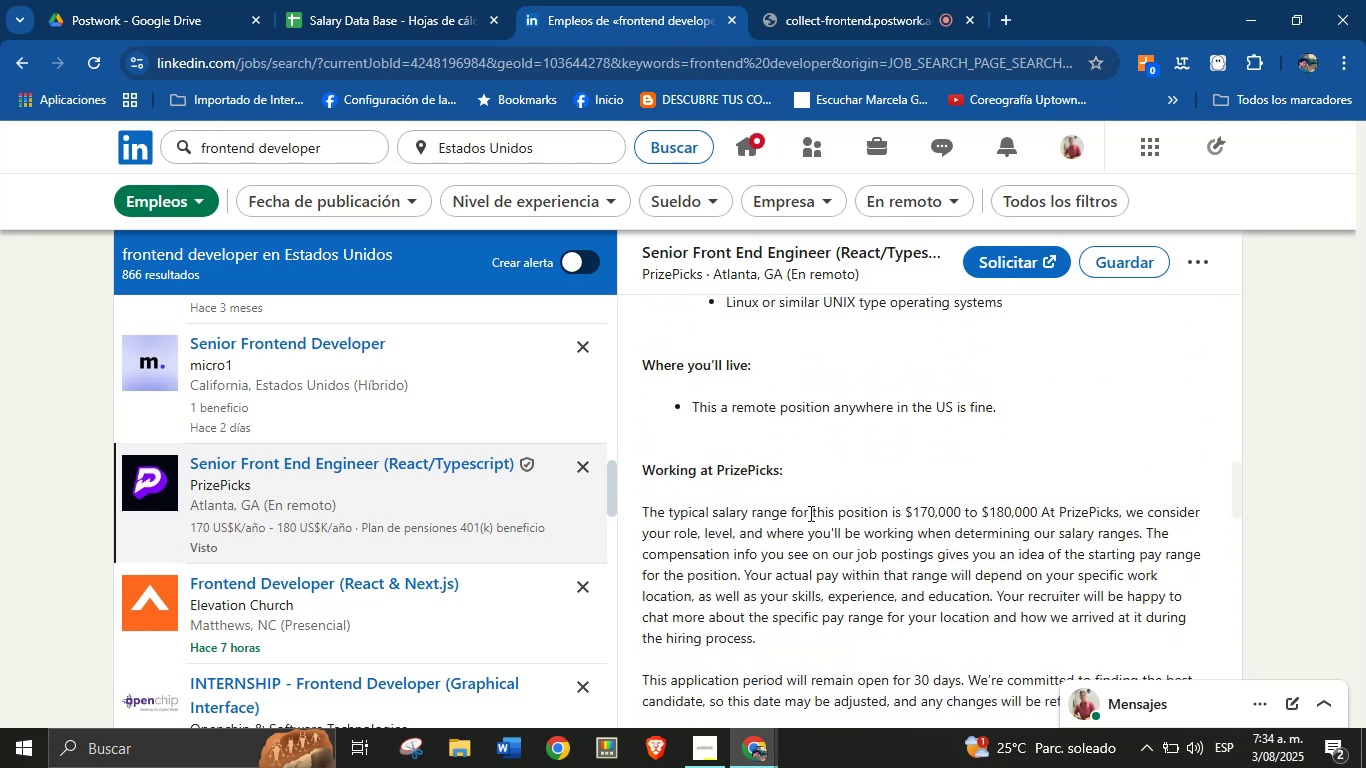 
scroll: coordinate [799, 510], scroll_direction: up, amount: 6.0
 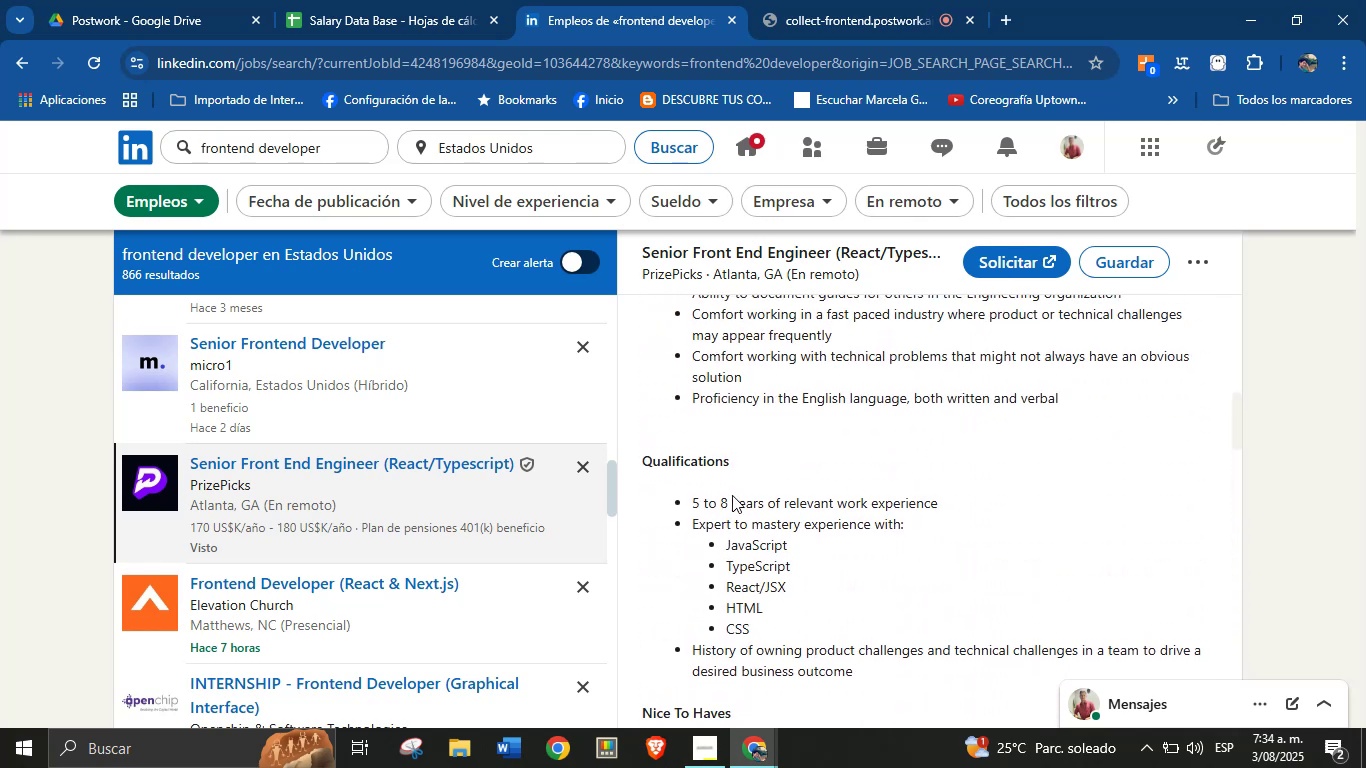 
left_click([429, 0])
 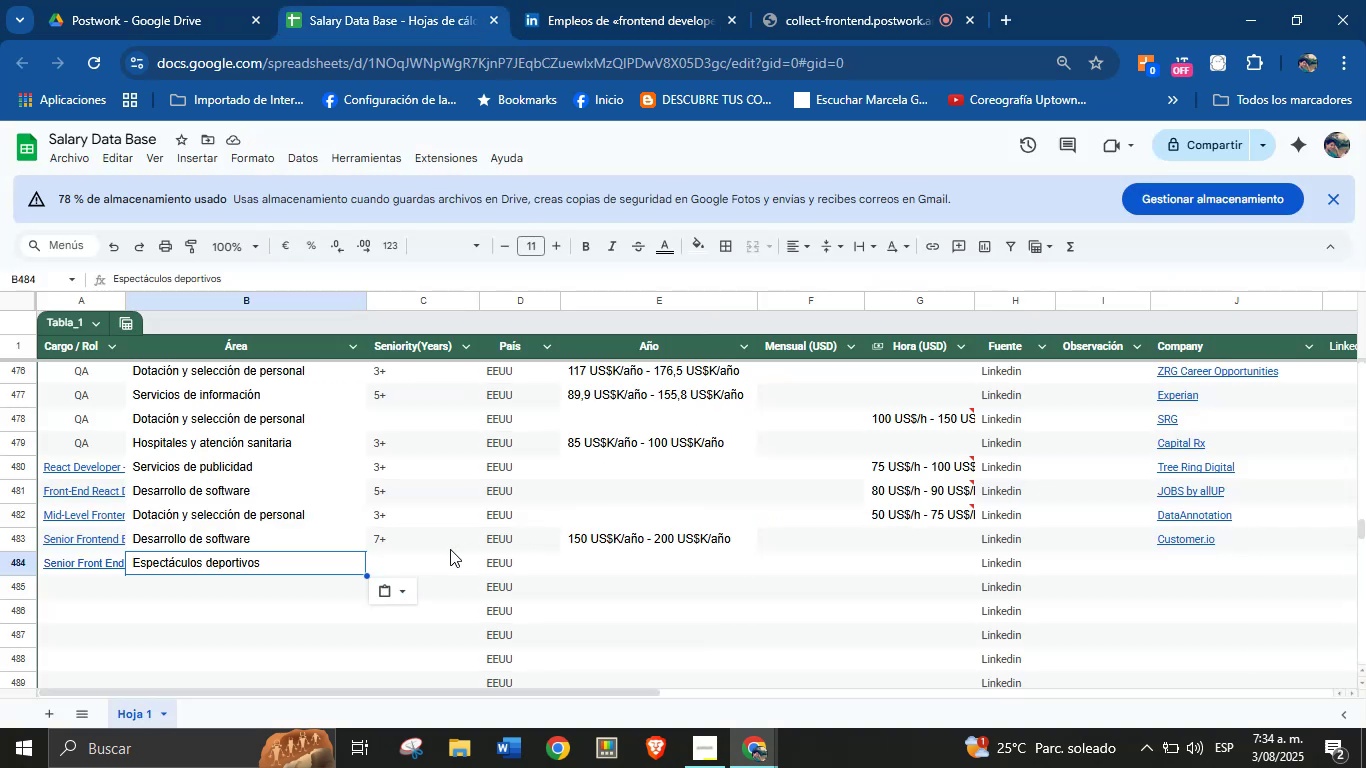 
left_click([438, 558])
 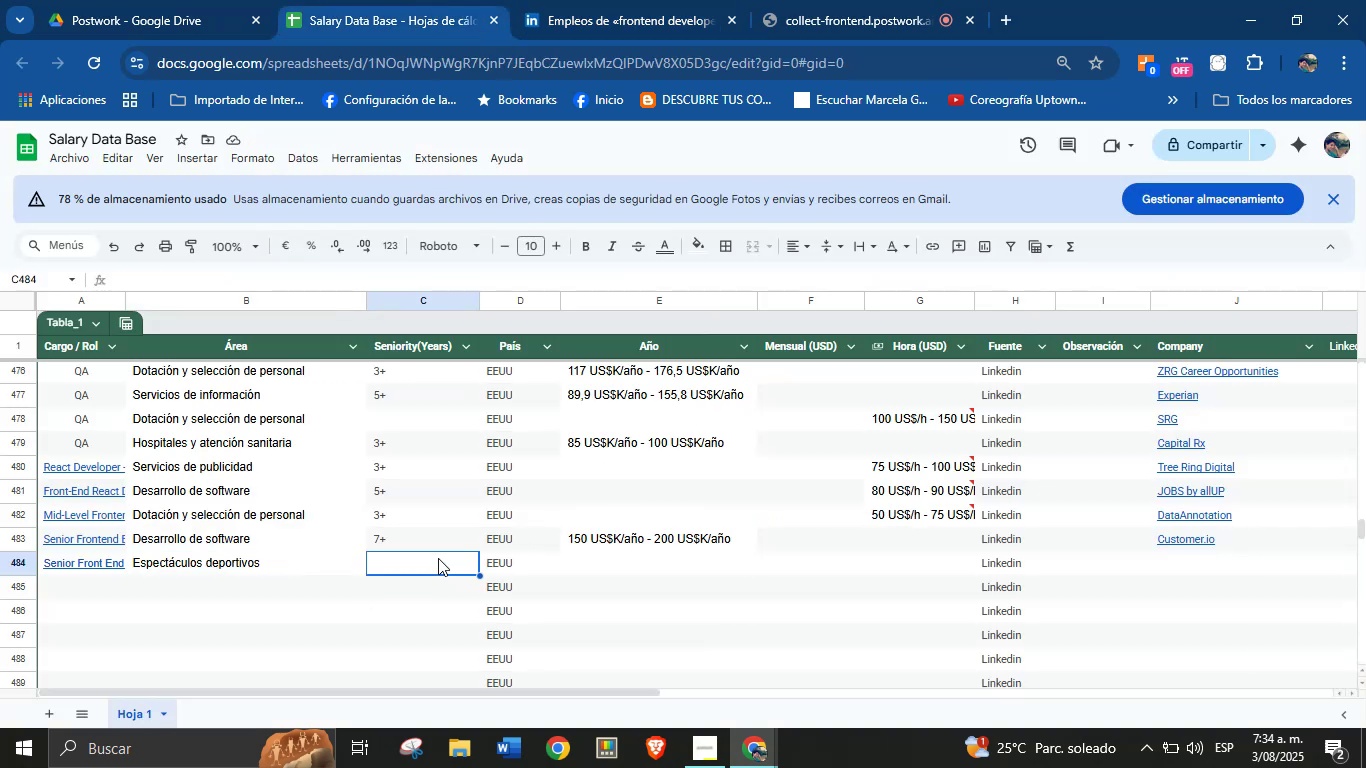 
key(8)
 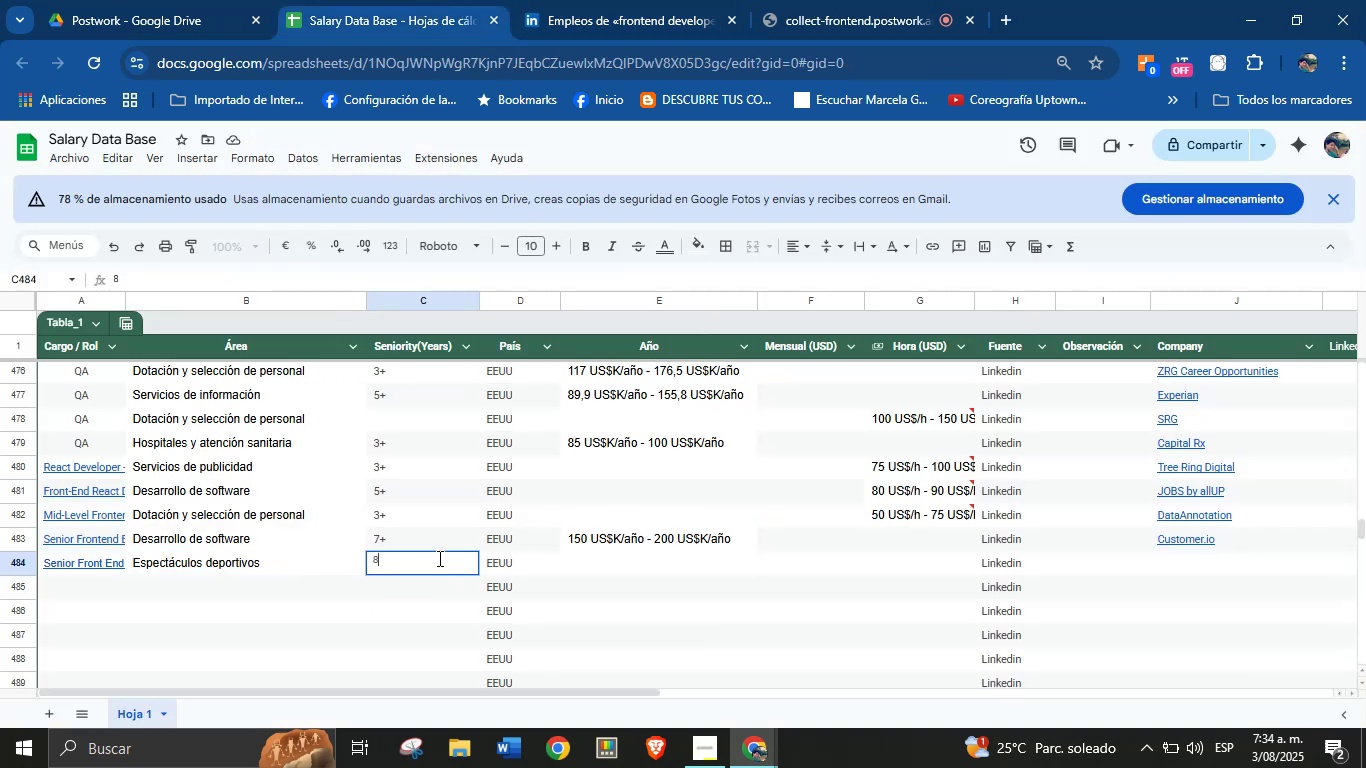 
key(Equal)
 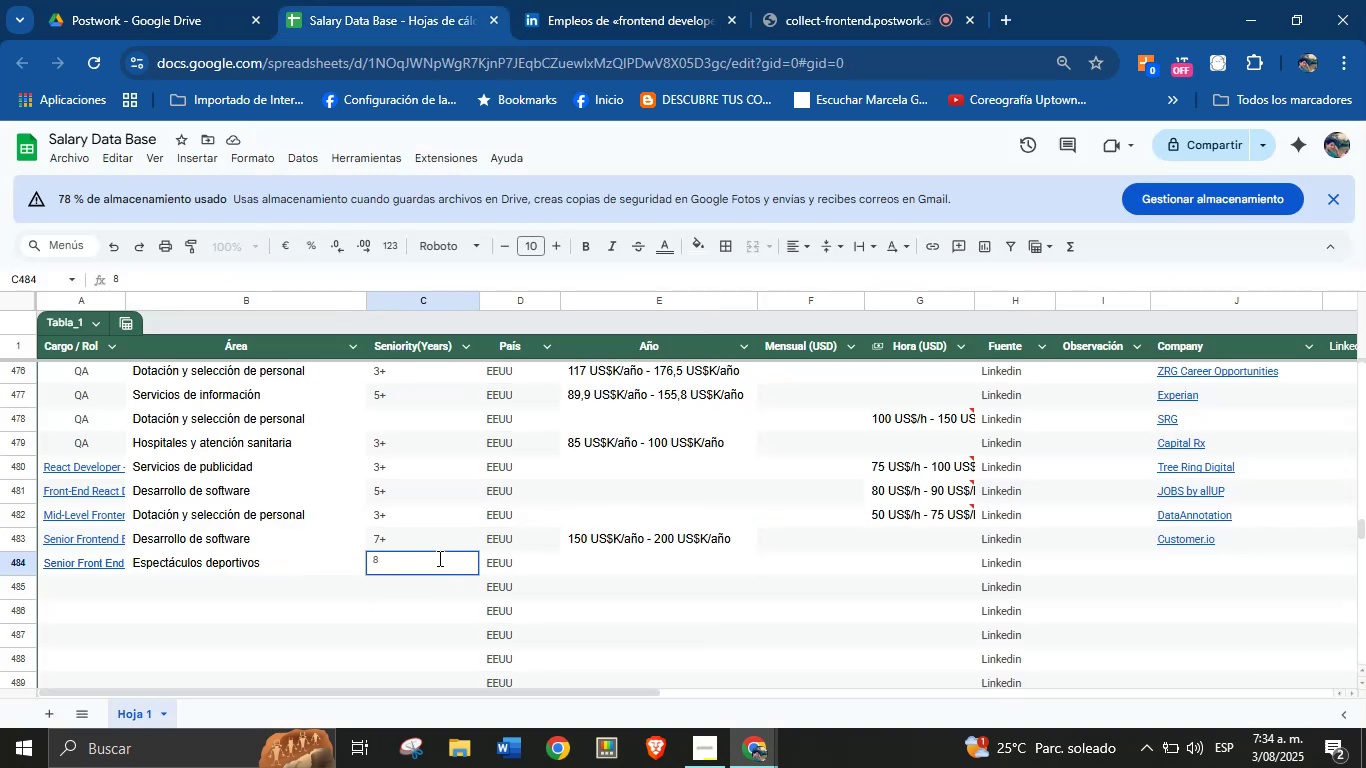 
key(Enter)
 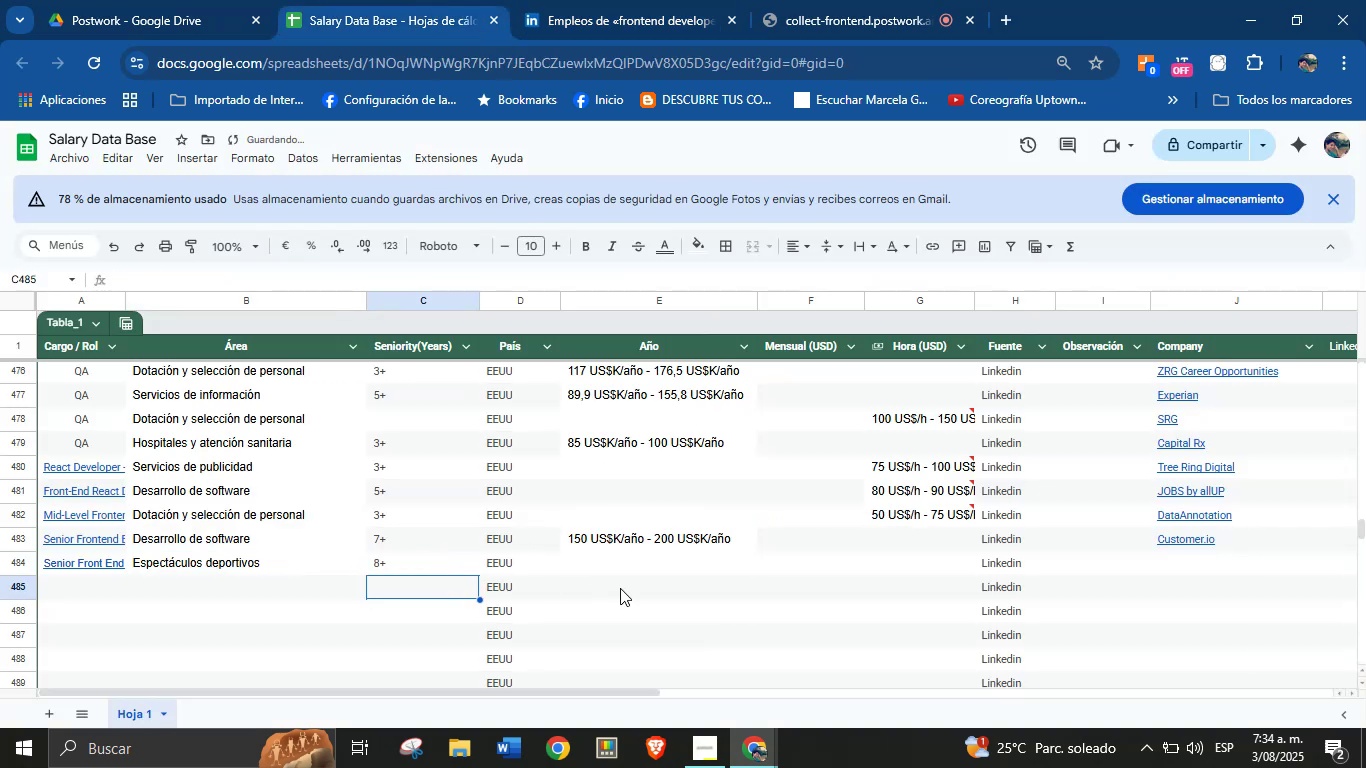 
left_click([638, 566])
 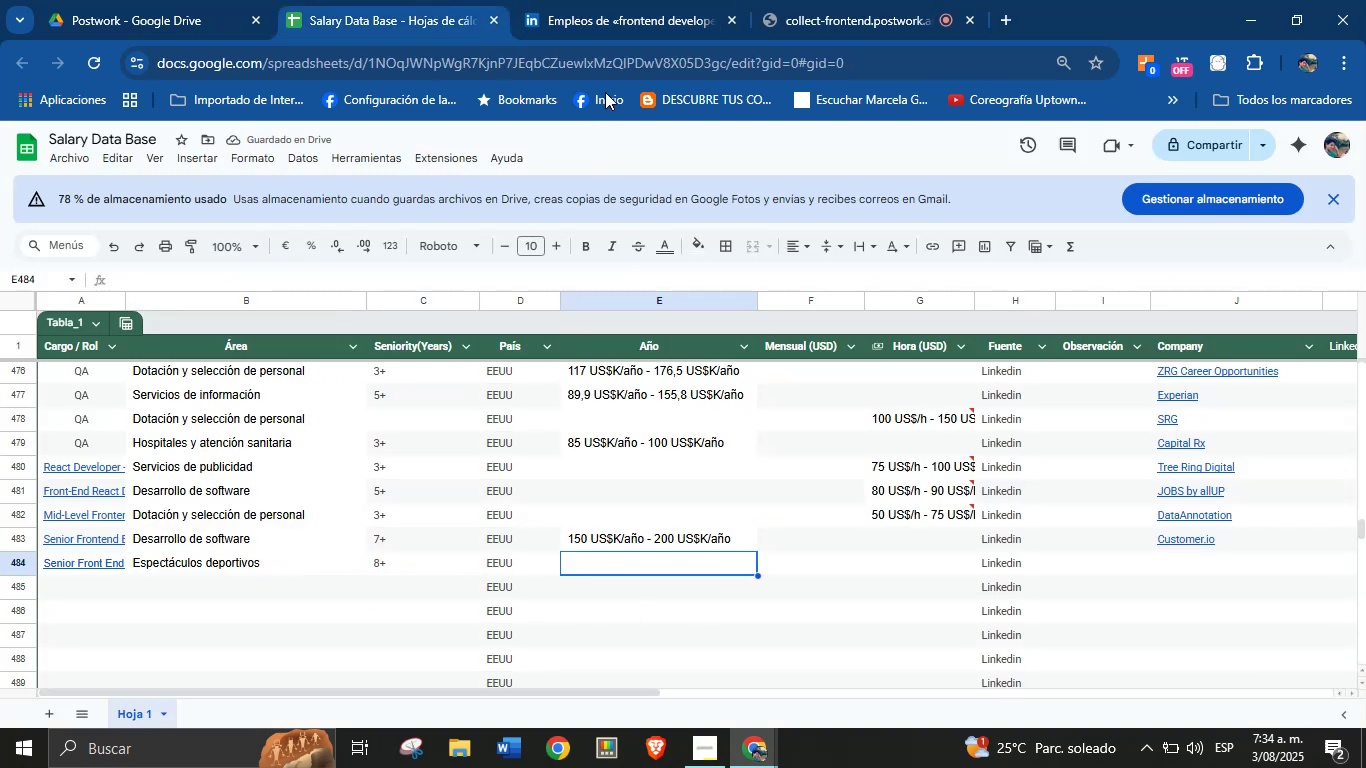 
left_click([606, 23])
 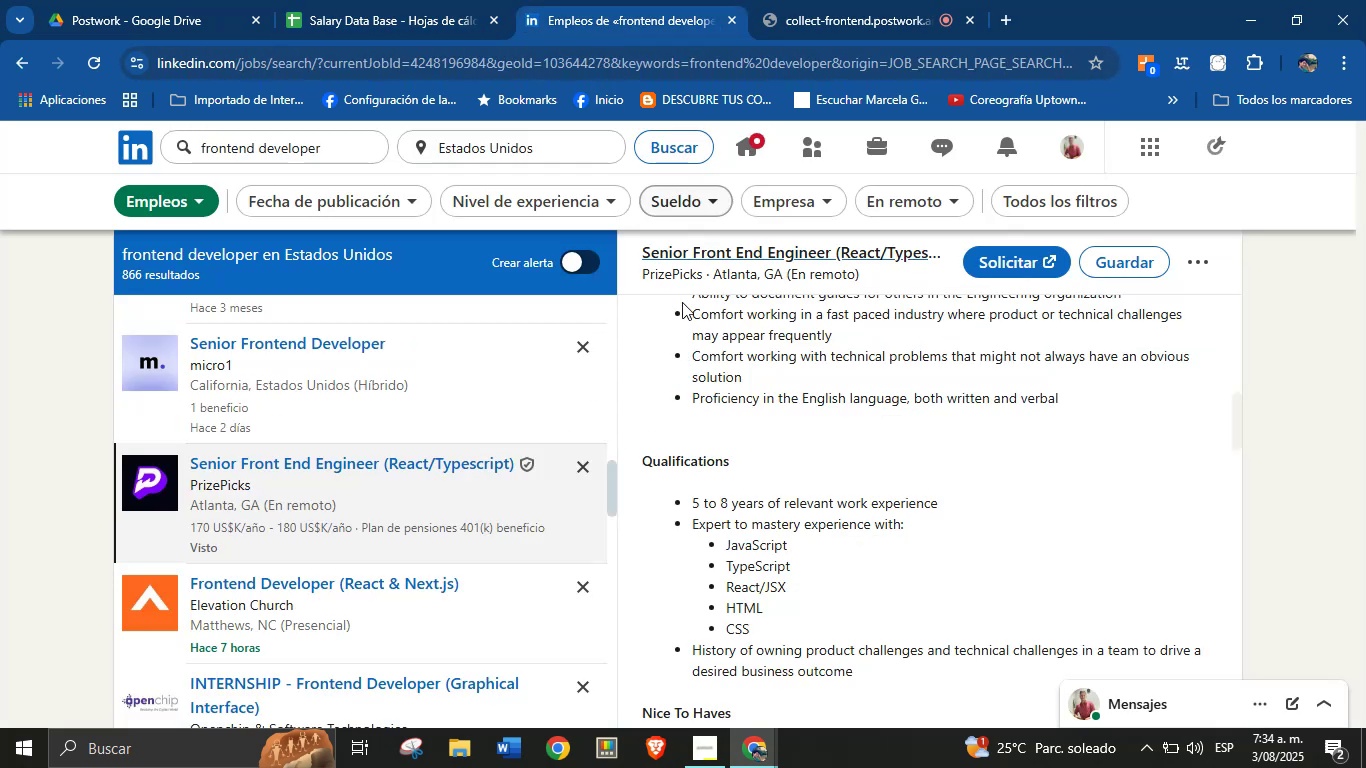 
scroll: coordinate [790, 494], scroll_direction: up, amount: 17.0
 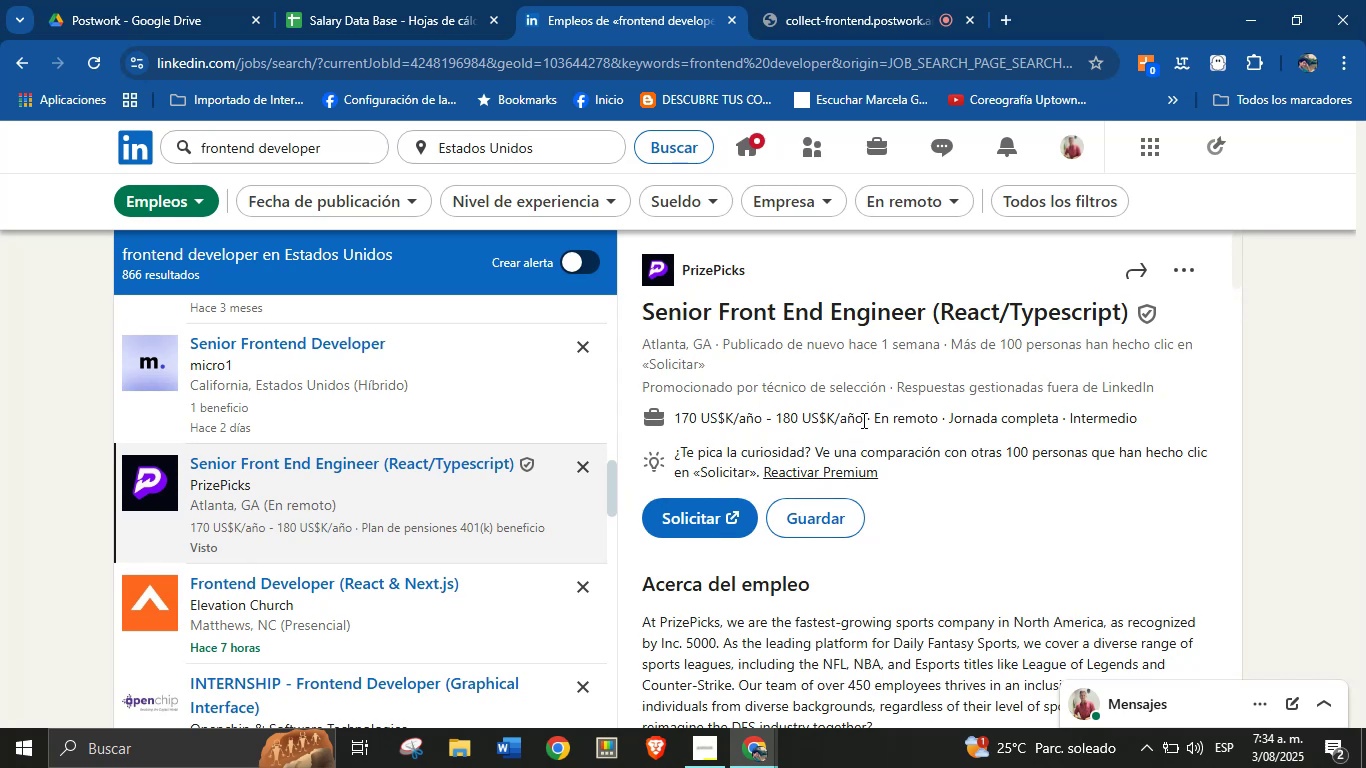 
left_click_drag(start_coordinate=[860, 420], to_coordinate=[675, 424])
 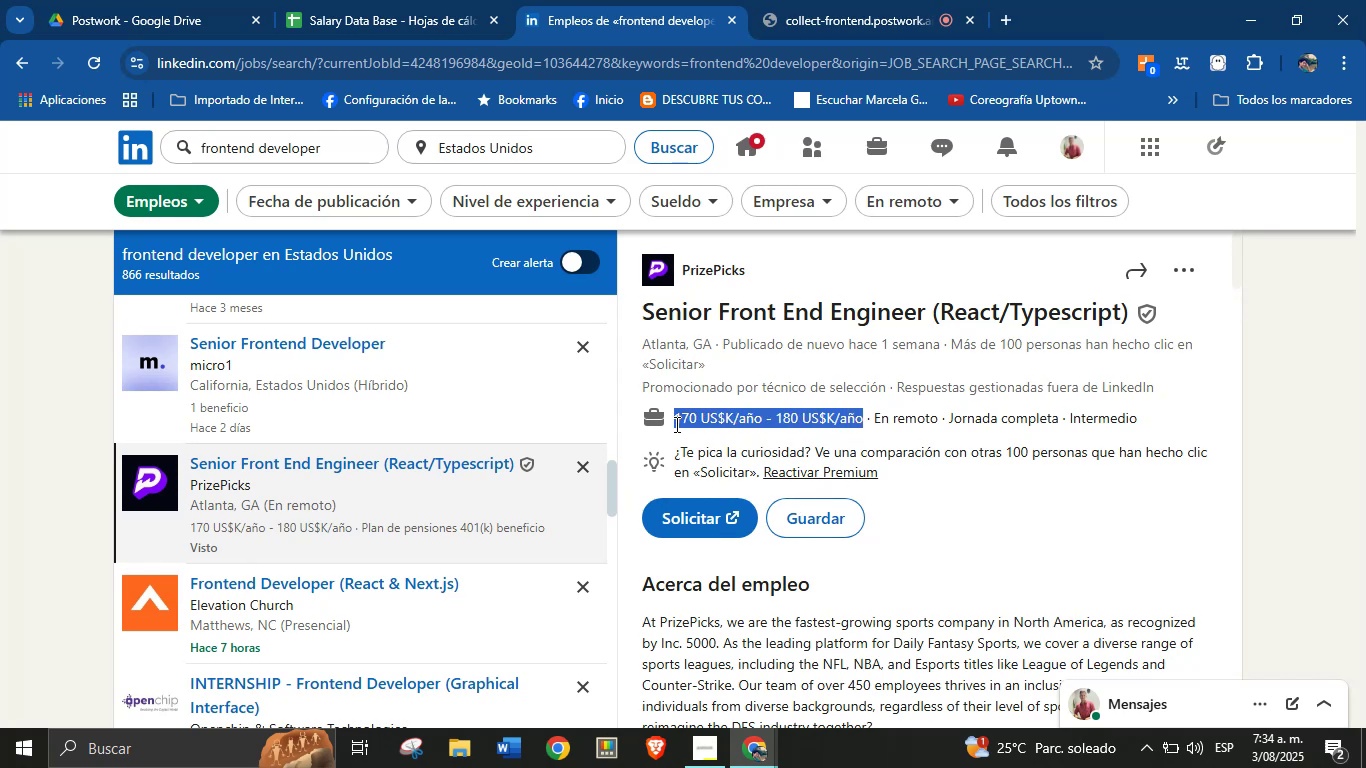 
key(Alt+AltLeft)
 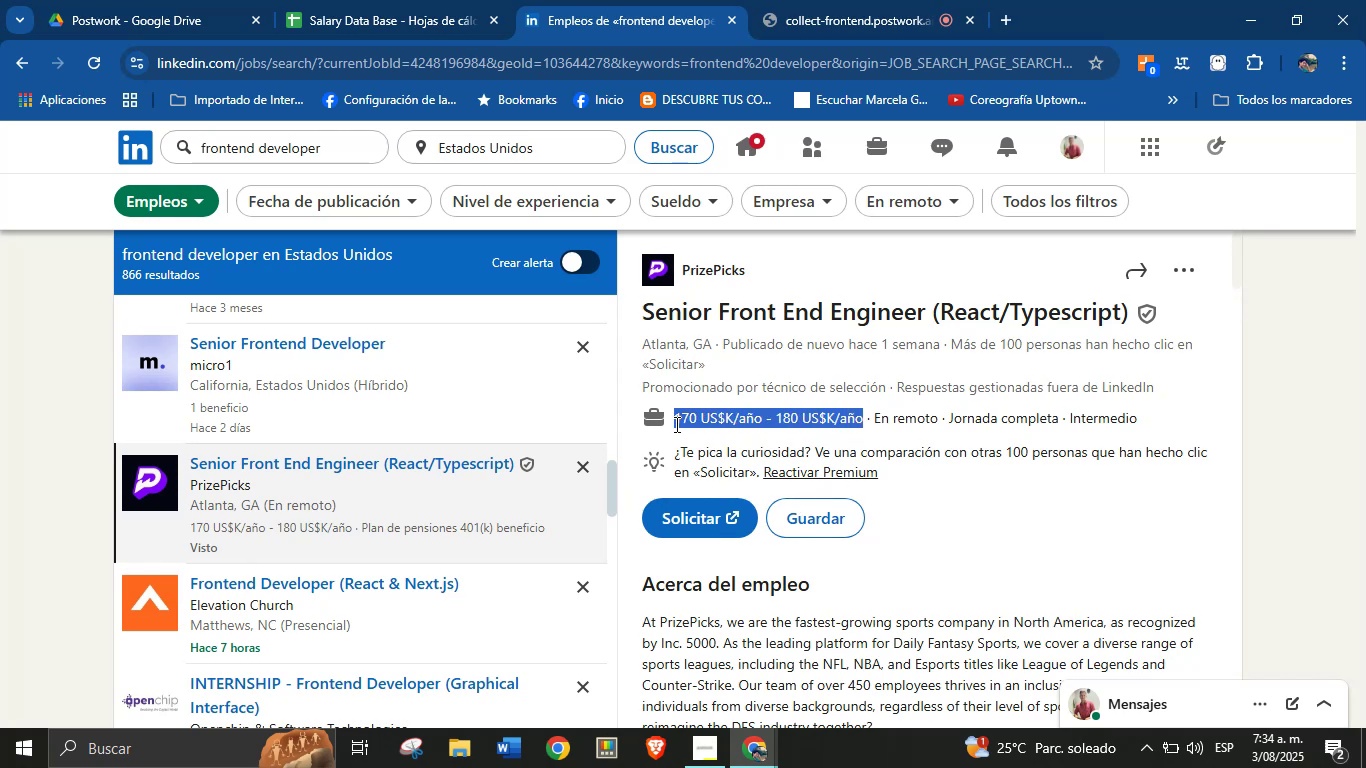 
key(Alt+Control+ControlLeft)
 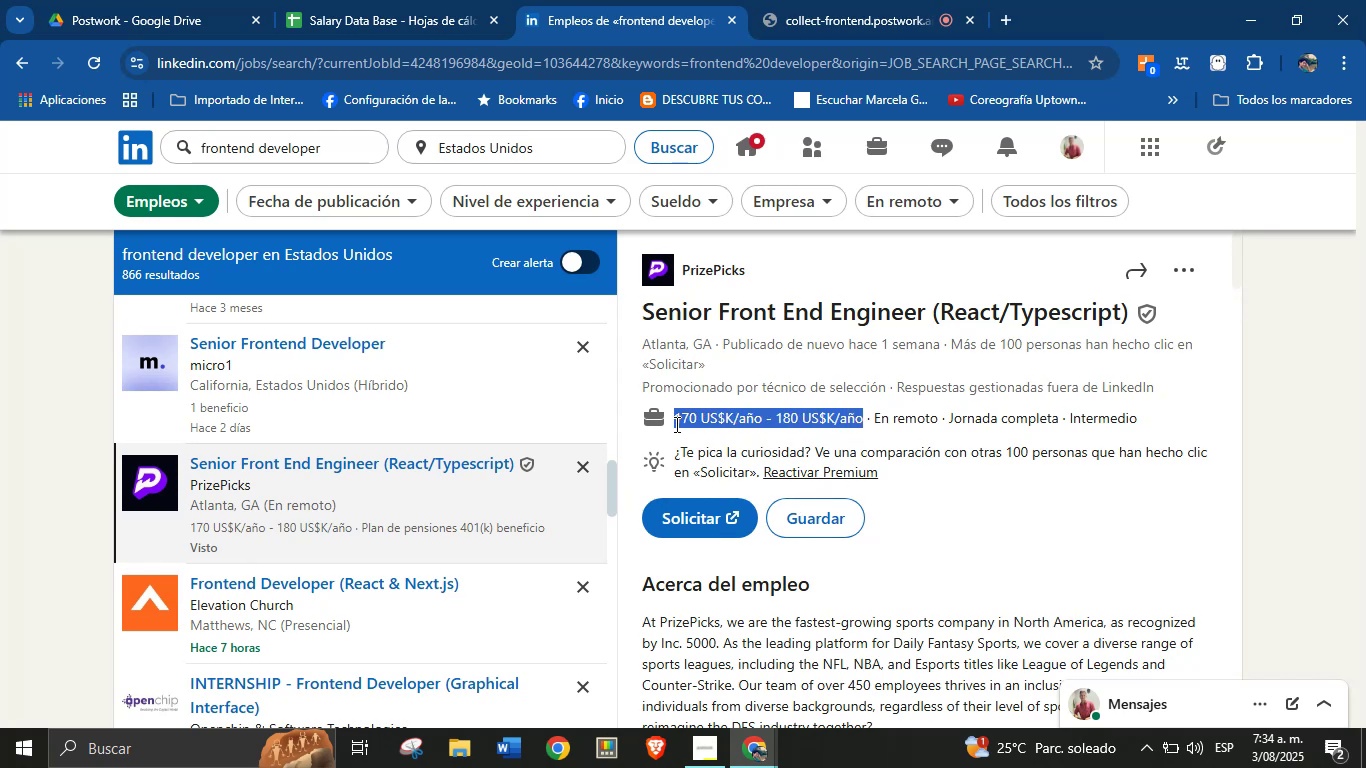 
key(Alt+Control+C)
 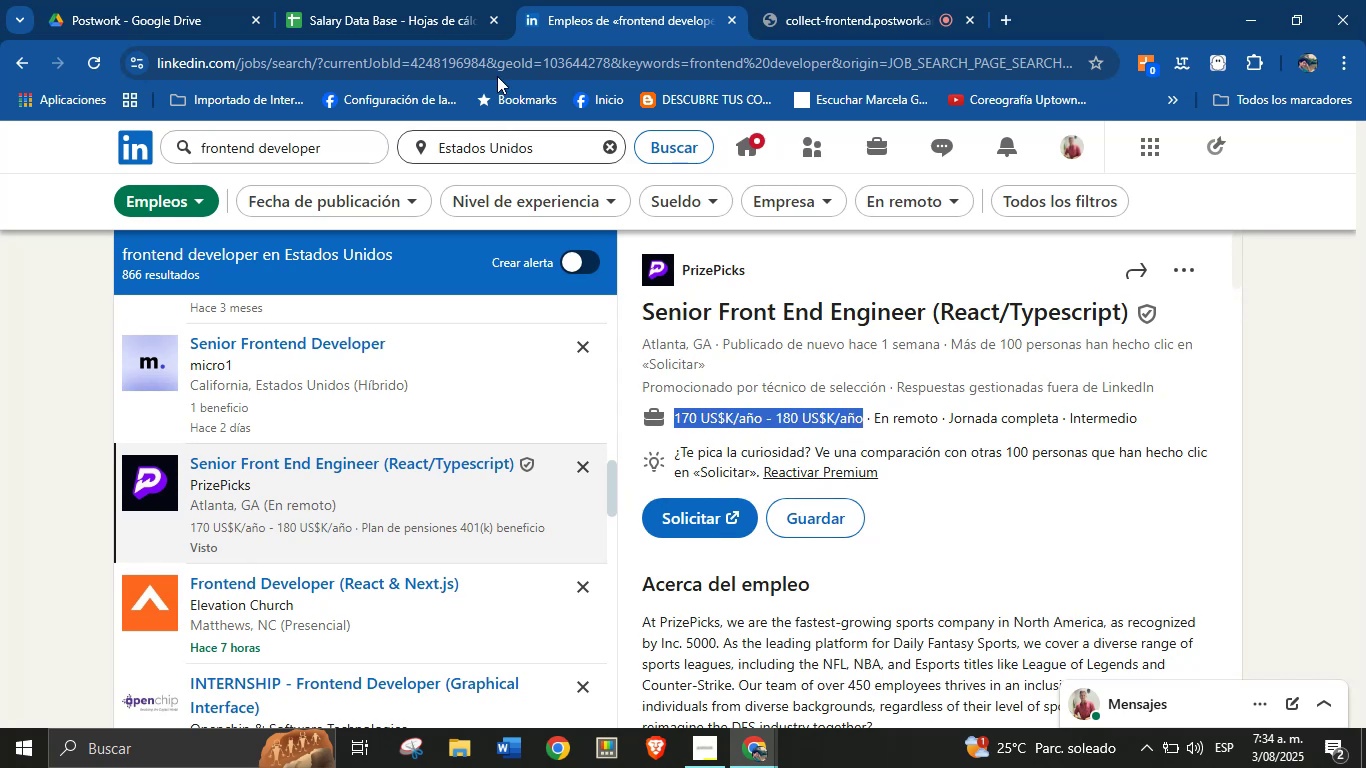 
left_click([442, 0])
 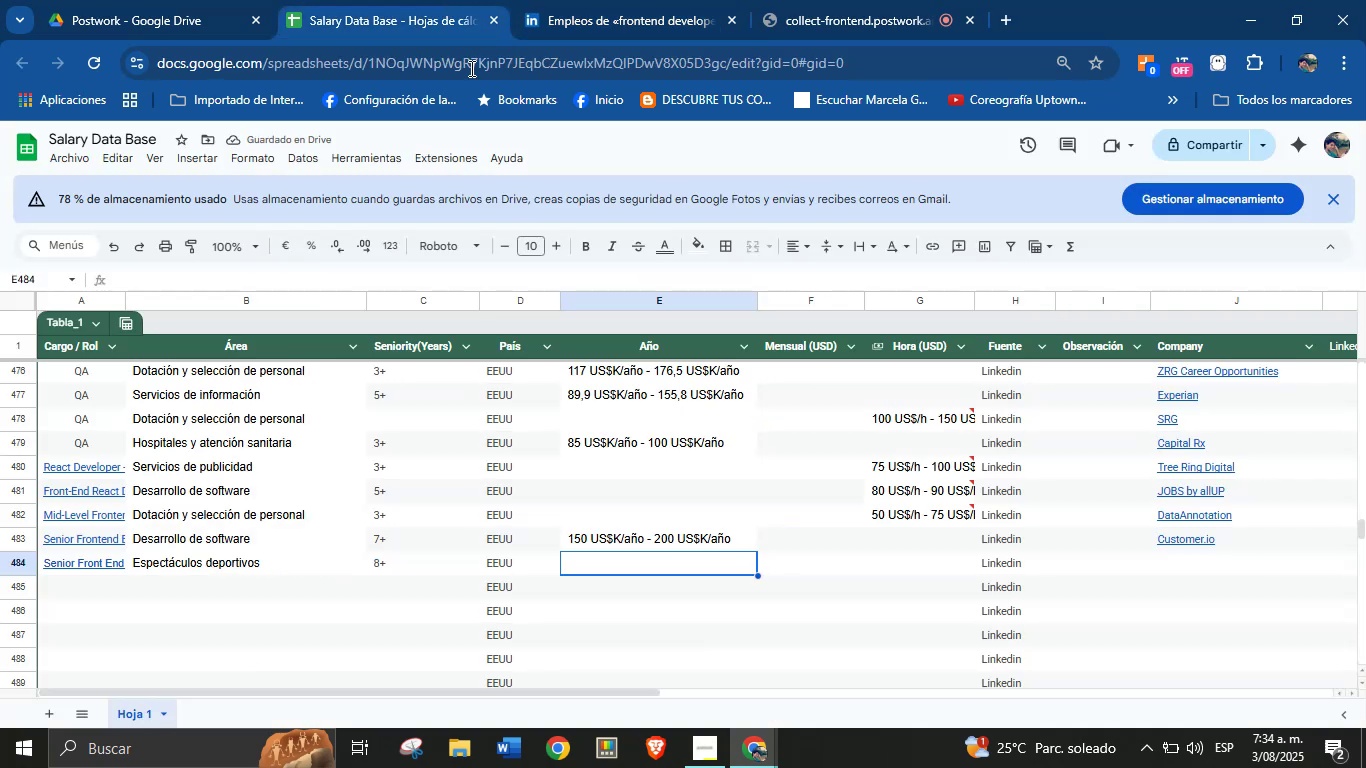 
key(Control+ControlLeft)
 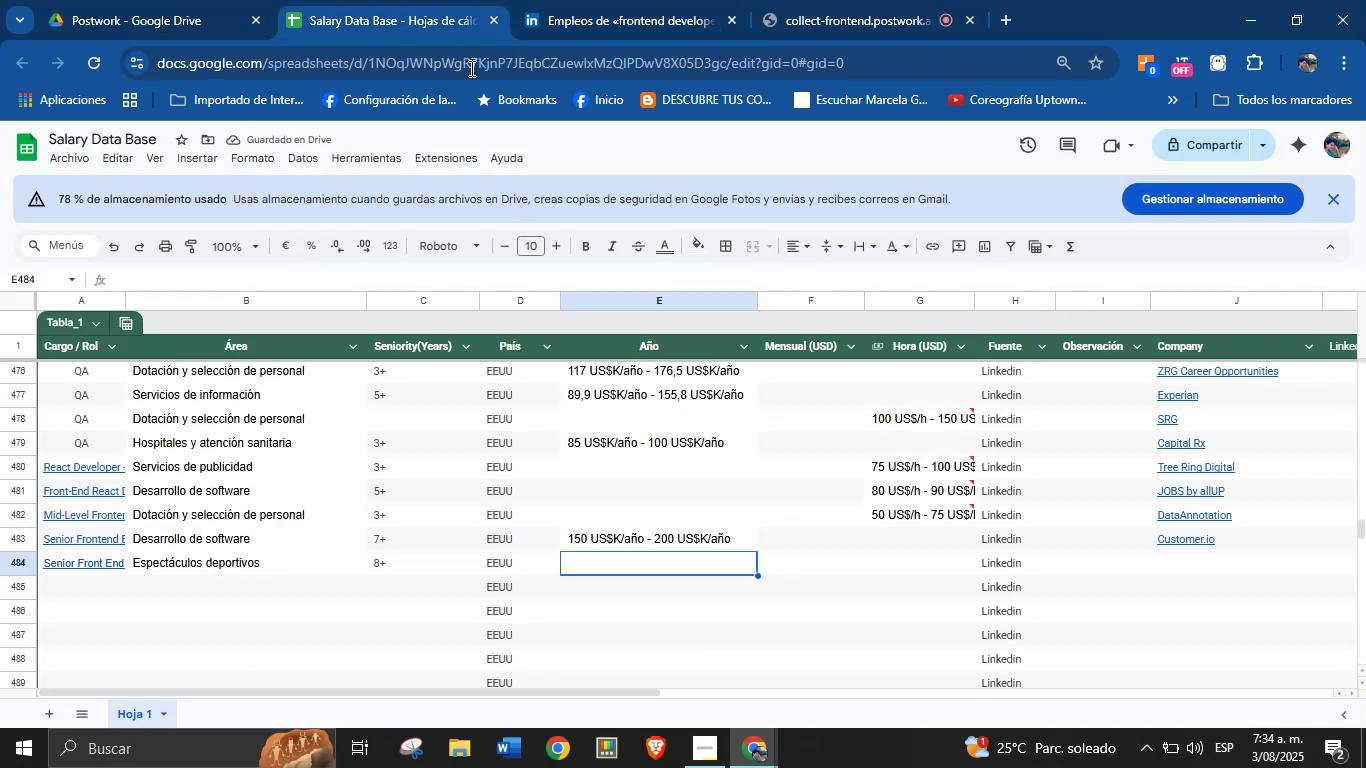 
key(Break)
 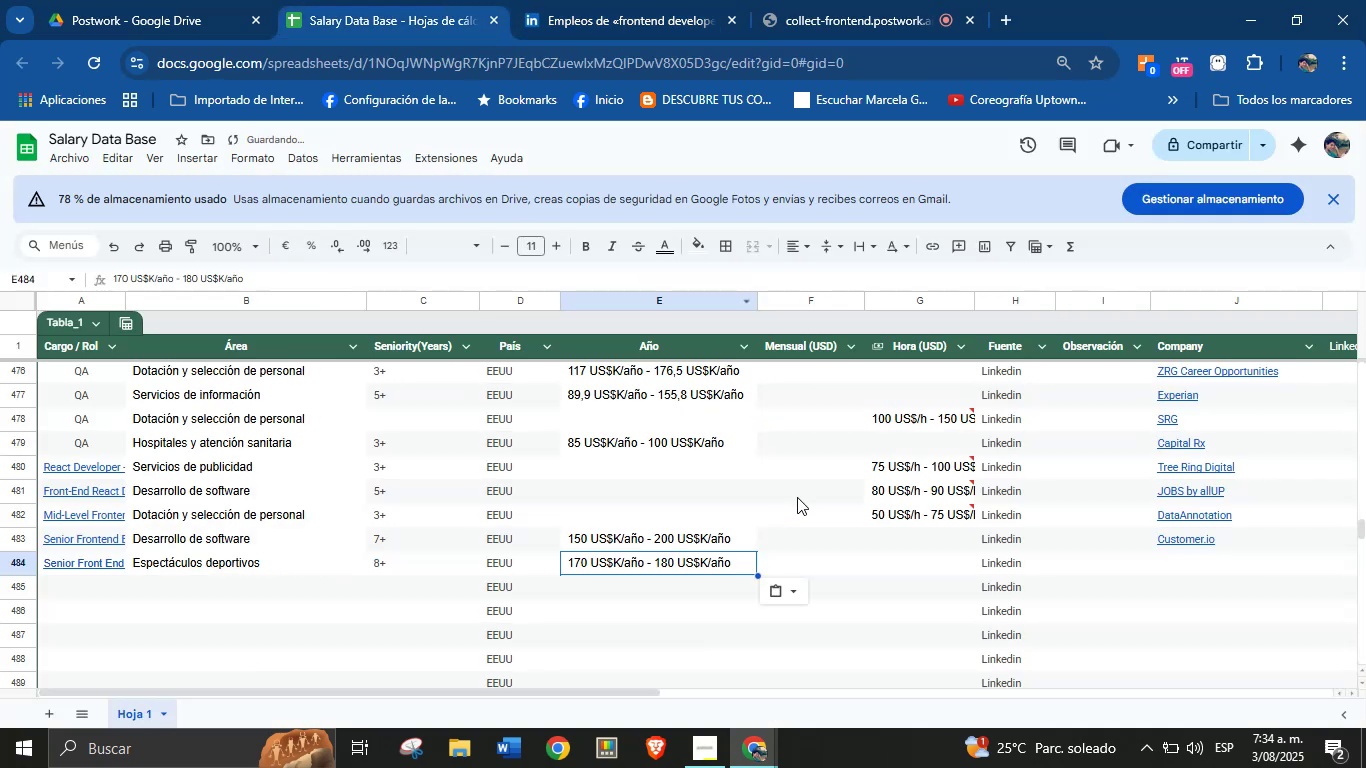 
key(Control+V)
 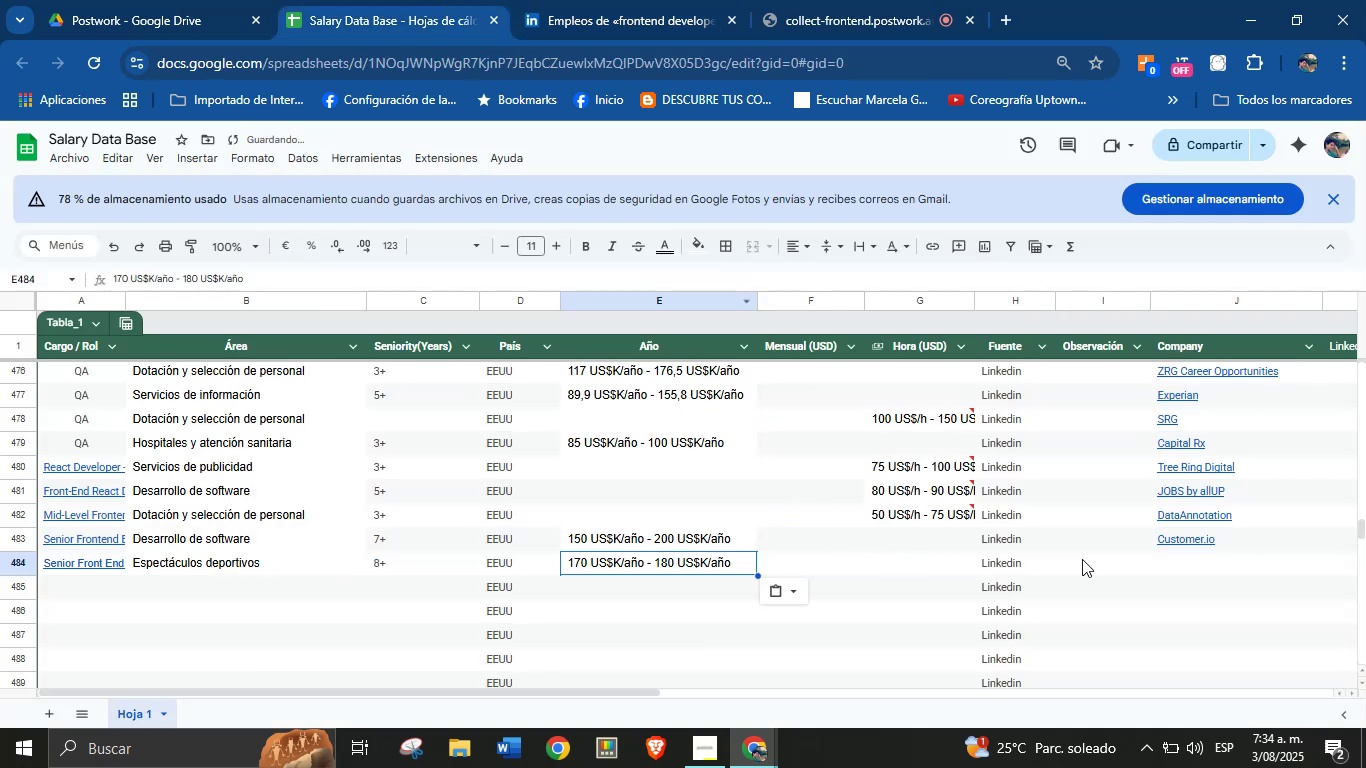 
left_click([1157, 562])
 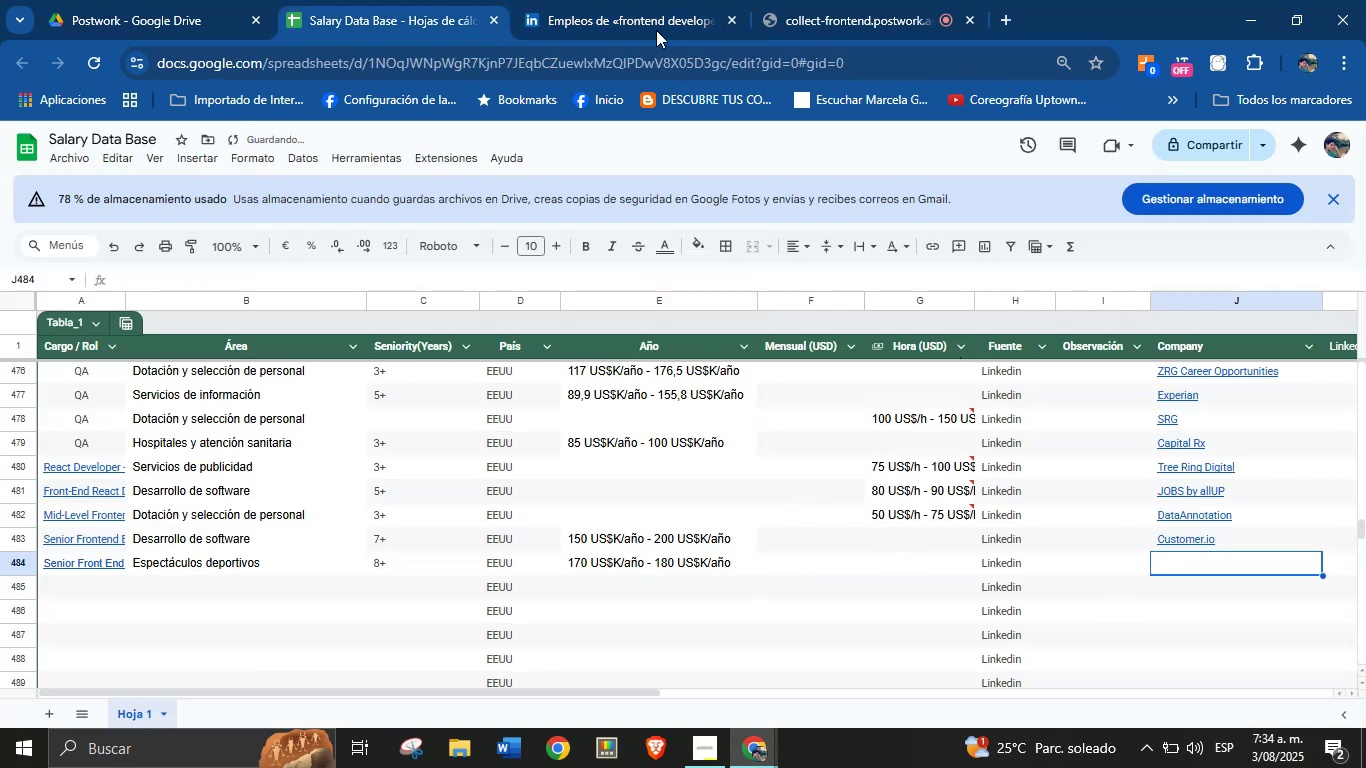 
left_click([607, 0])
 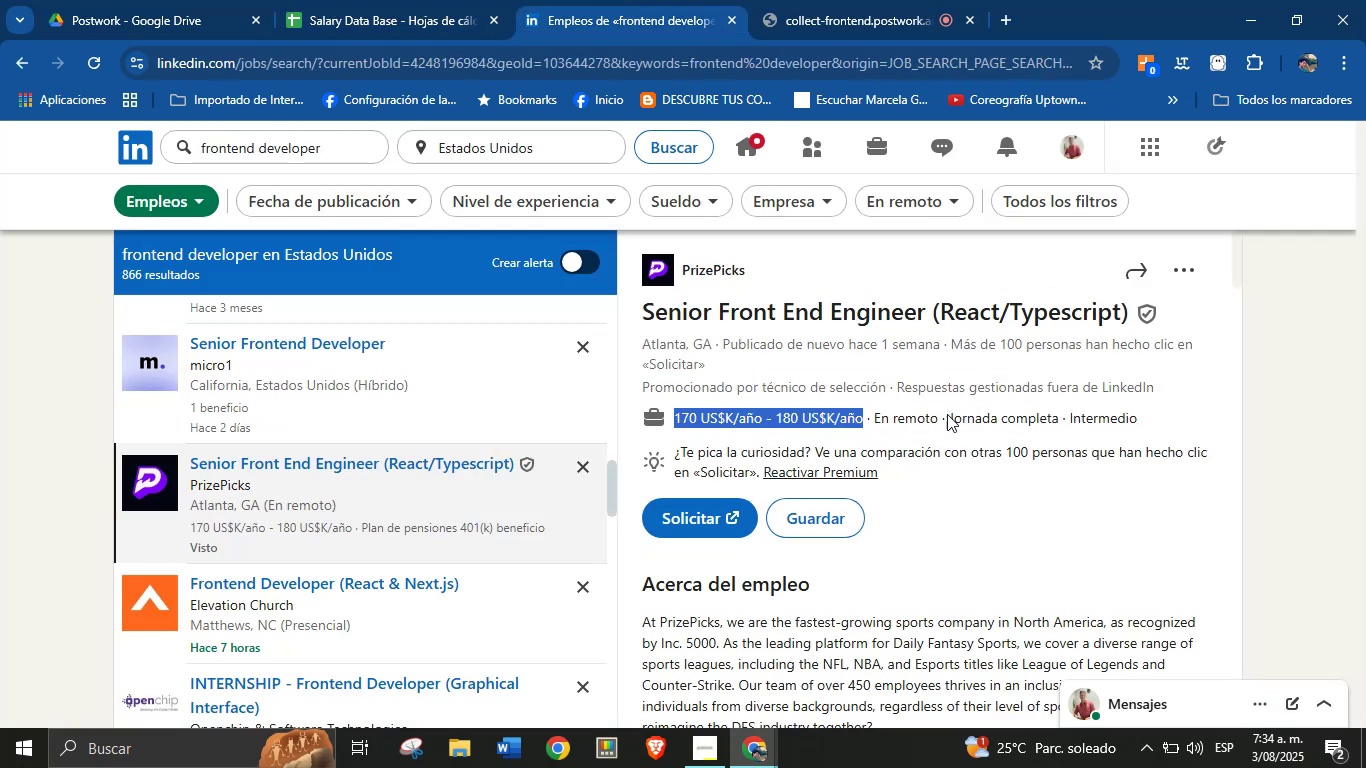 
left_click([1005, 416])
 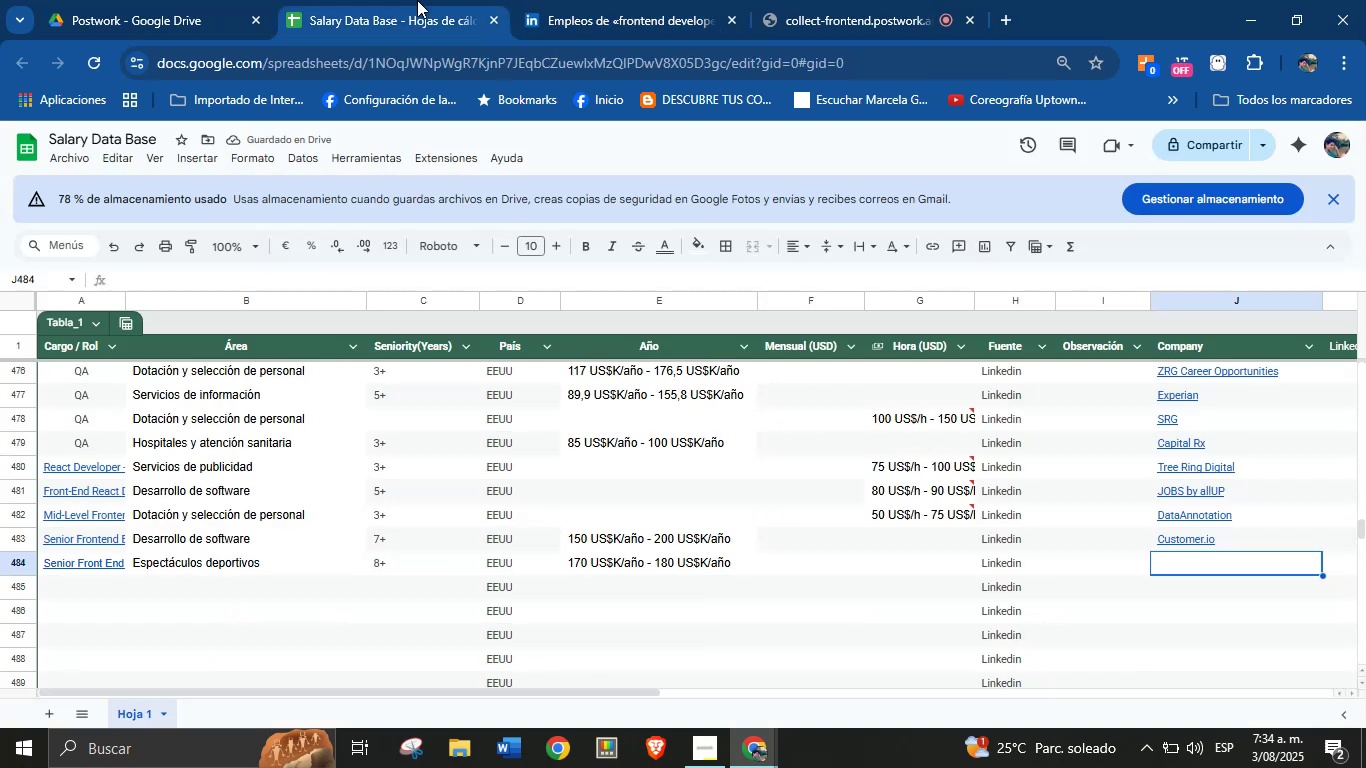 
left_click([551, 0])
 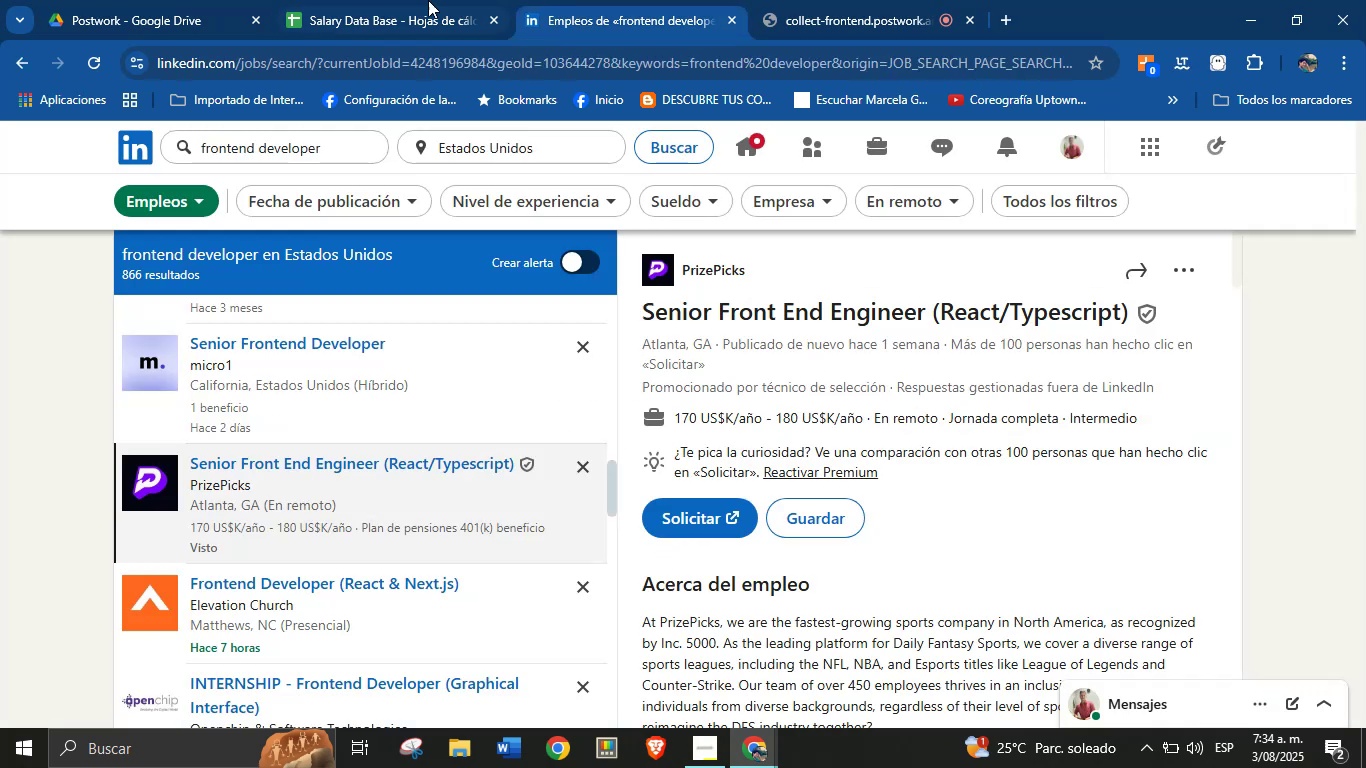 
double_click([590, 0])
 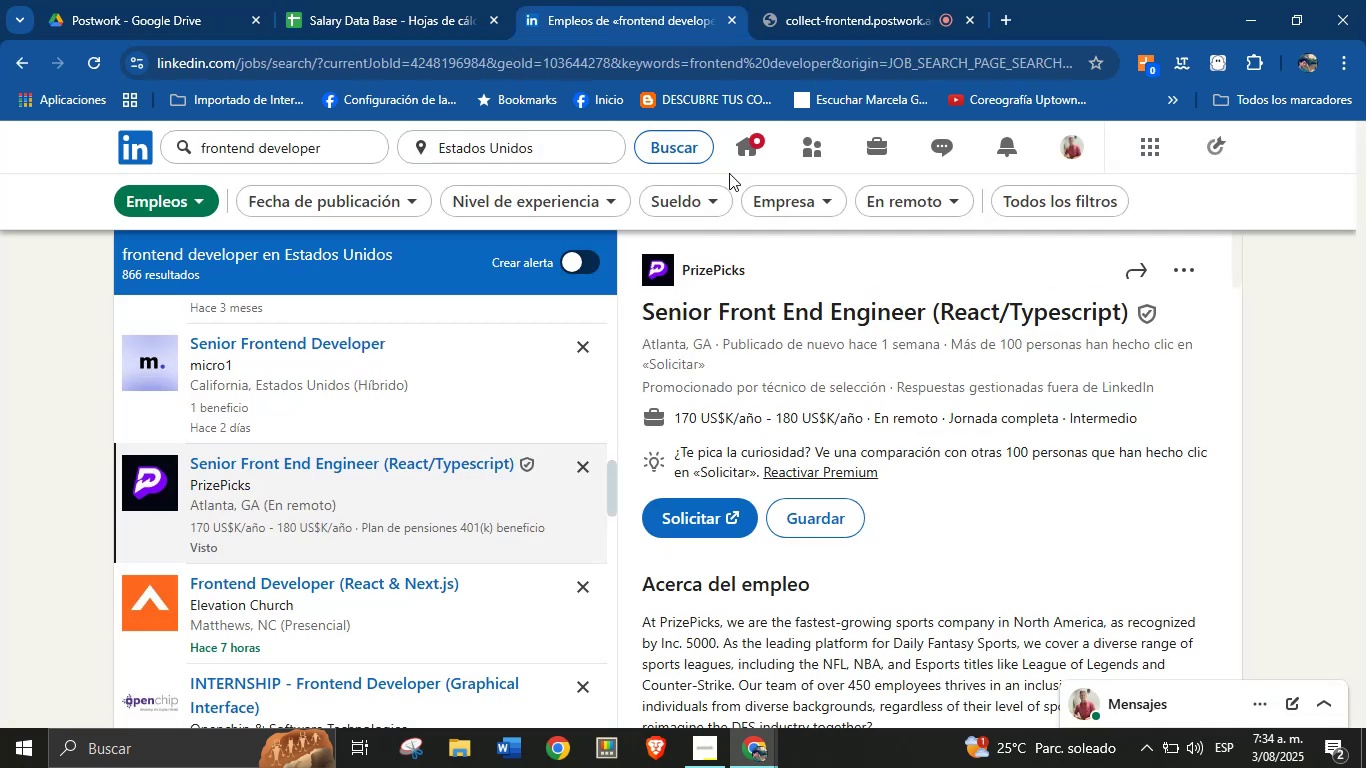 
scroll: coordinate [821, 311], scroll_direction: up, amount: 1.0
 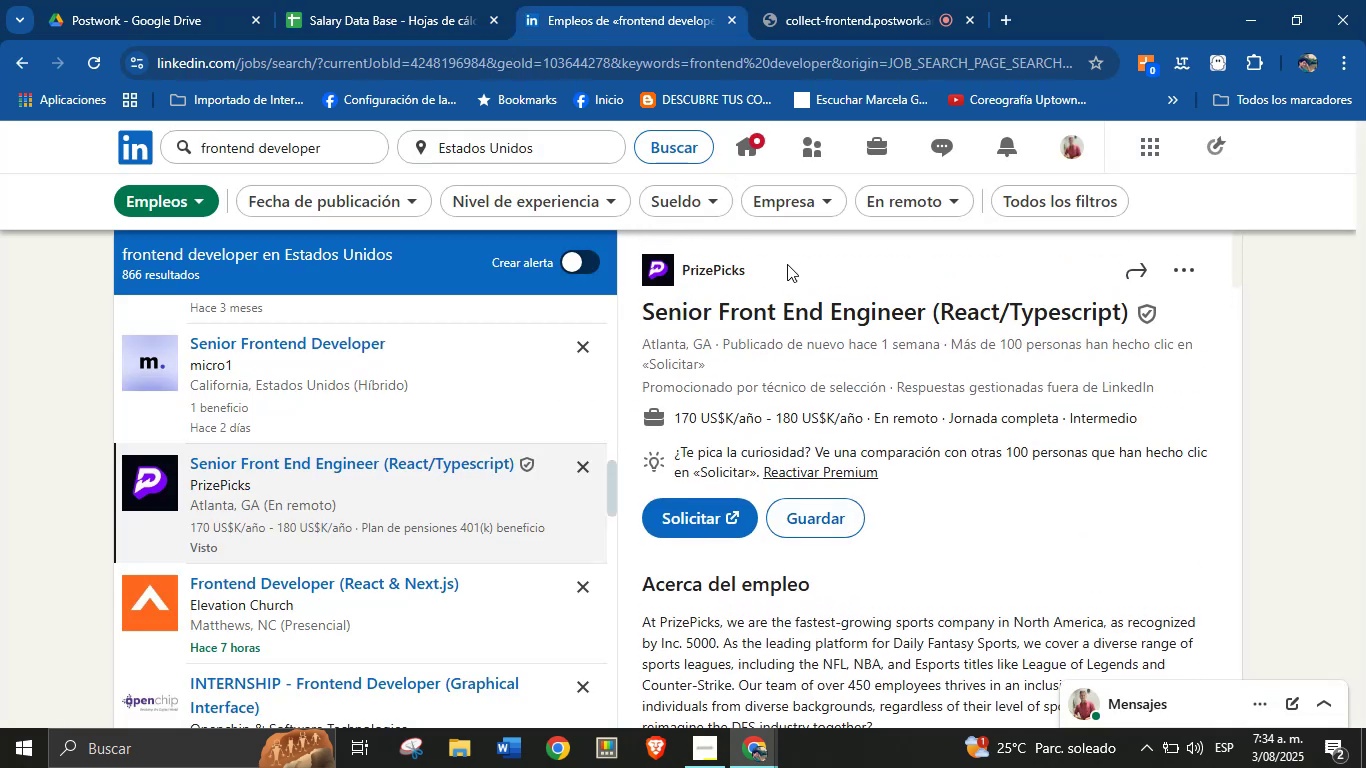 
left_click_drag(start_coordinate=[776, 279], to_coordinate=[681, 276])
 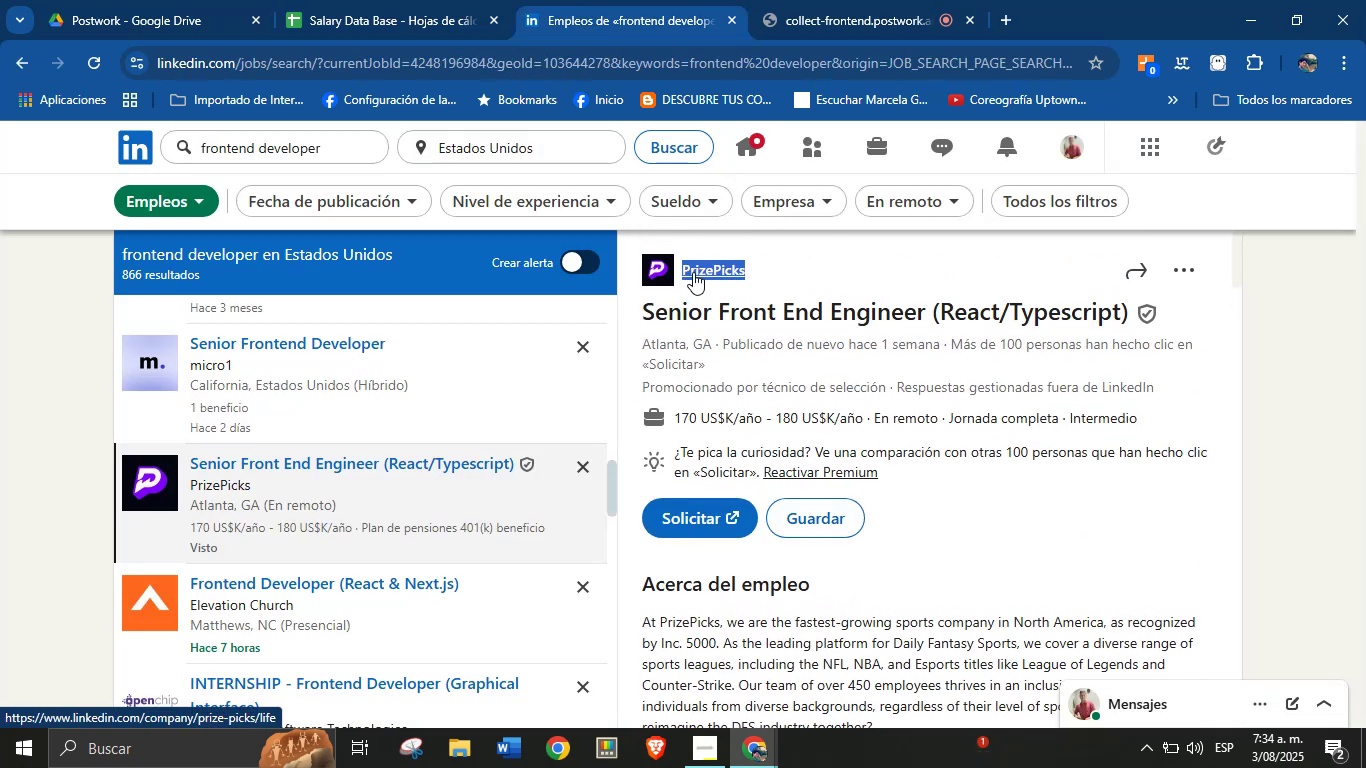 
key(Alt+Control+ControlLeft)
 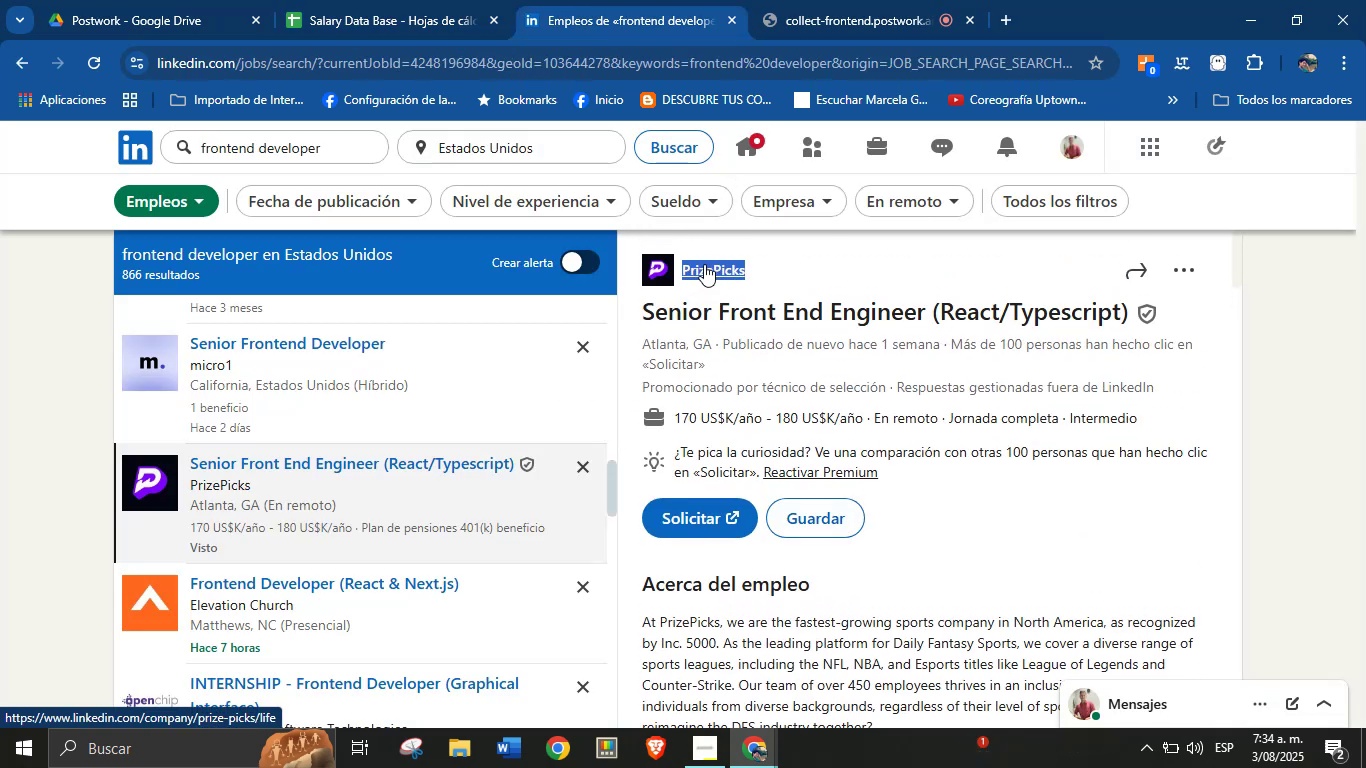 
key(Alt+AltLeft)
 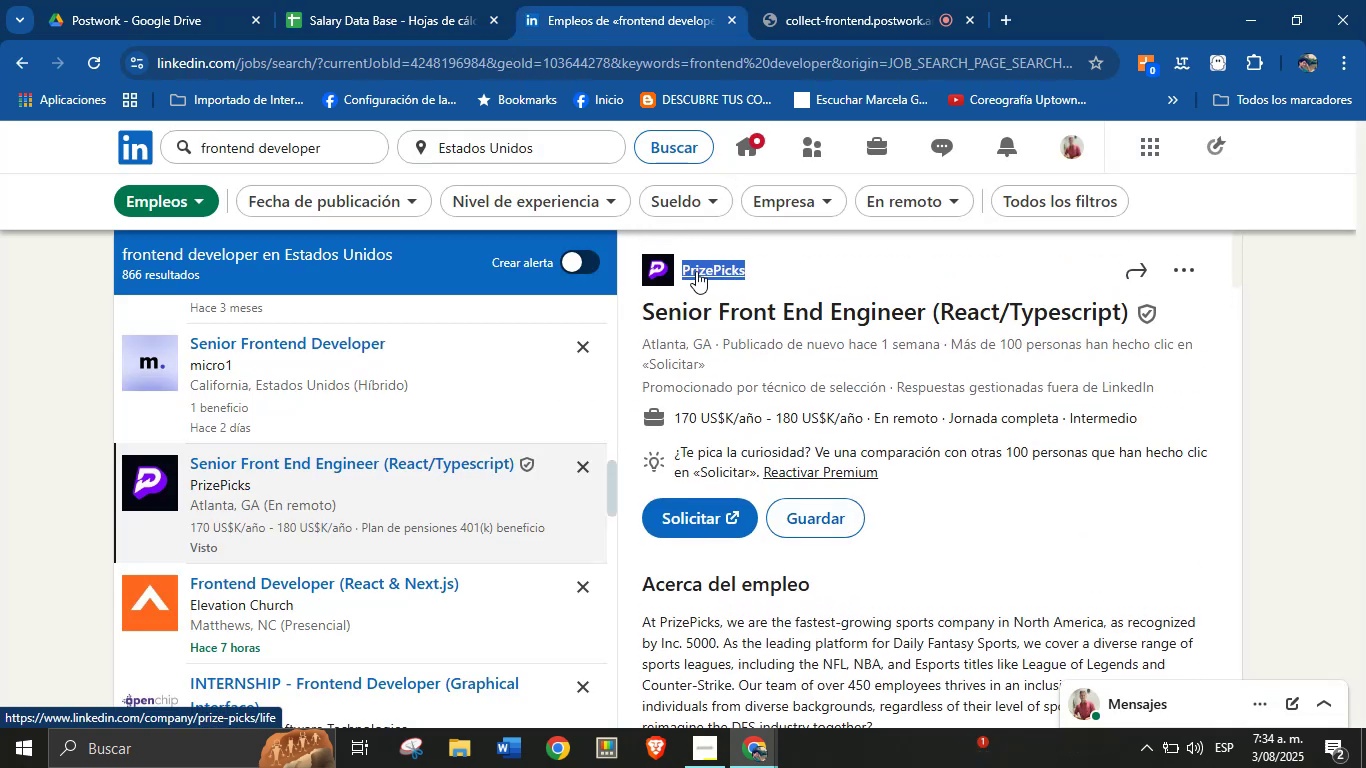 
key(Alt+Control+C)
 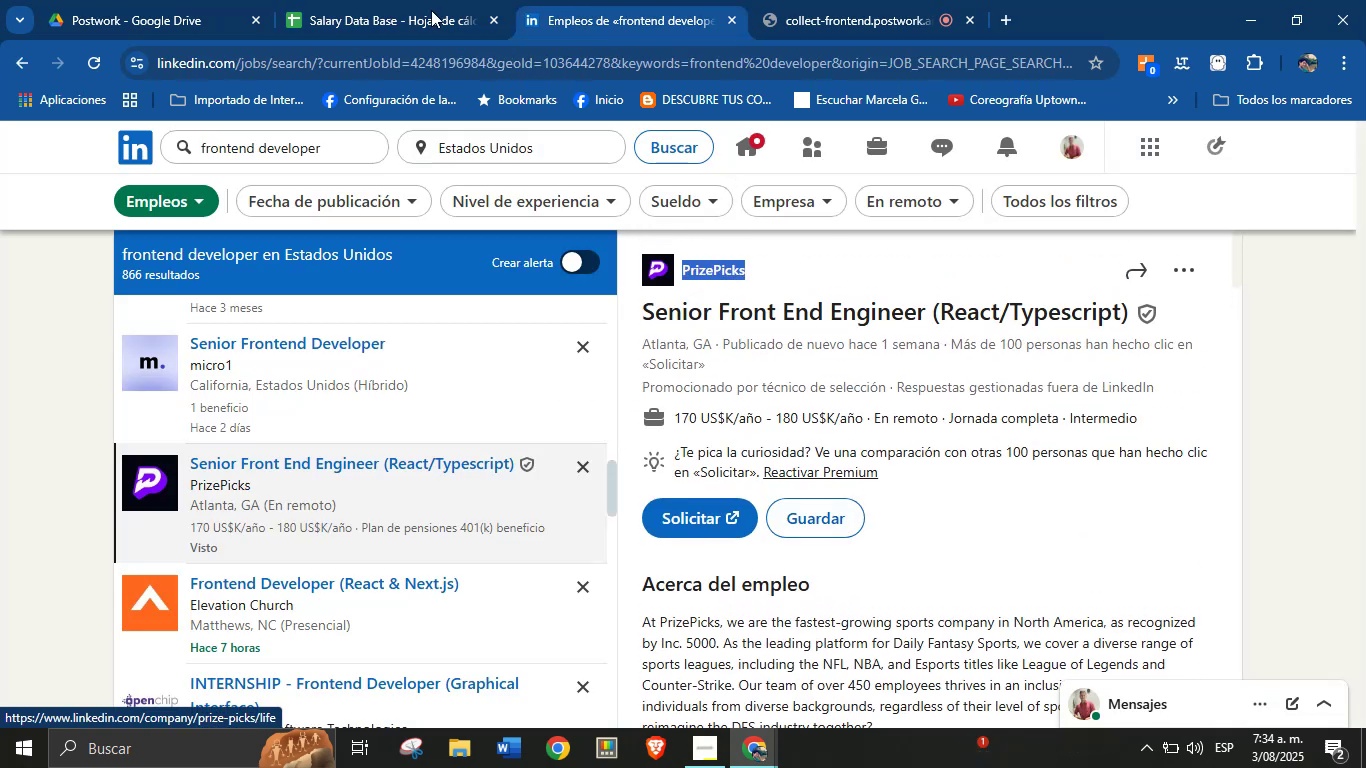 
left_click([389, 0])
 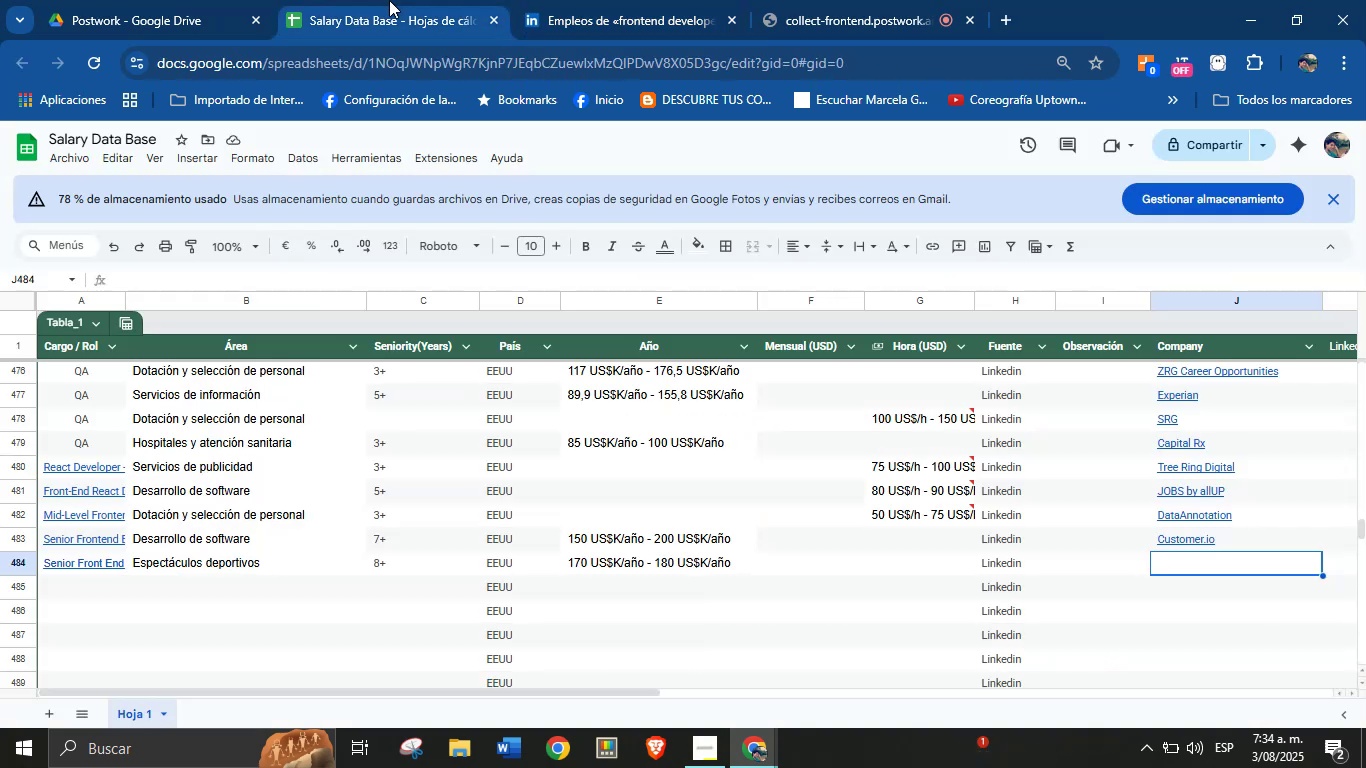 
key(Break)
 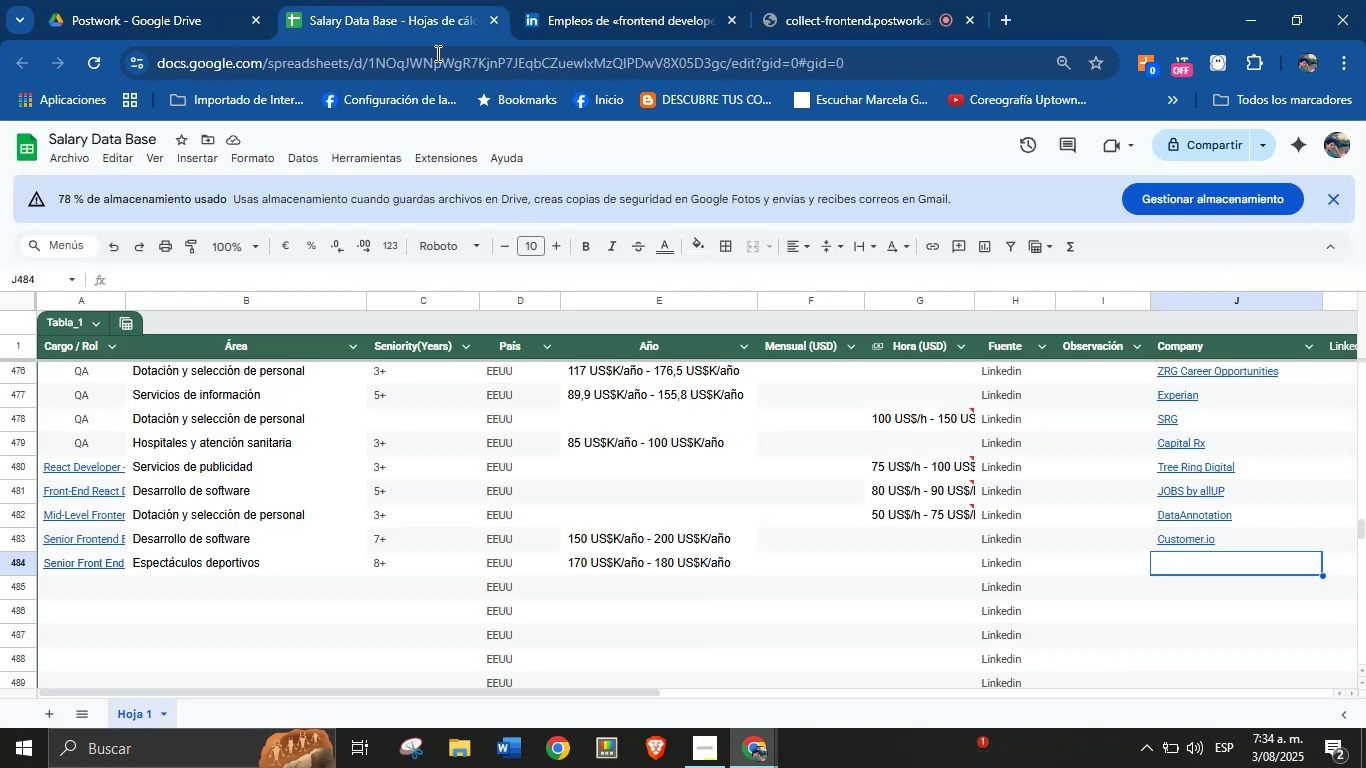 
key(Control+ControlLeft)
 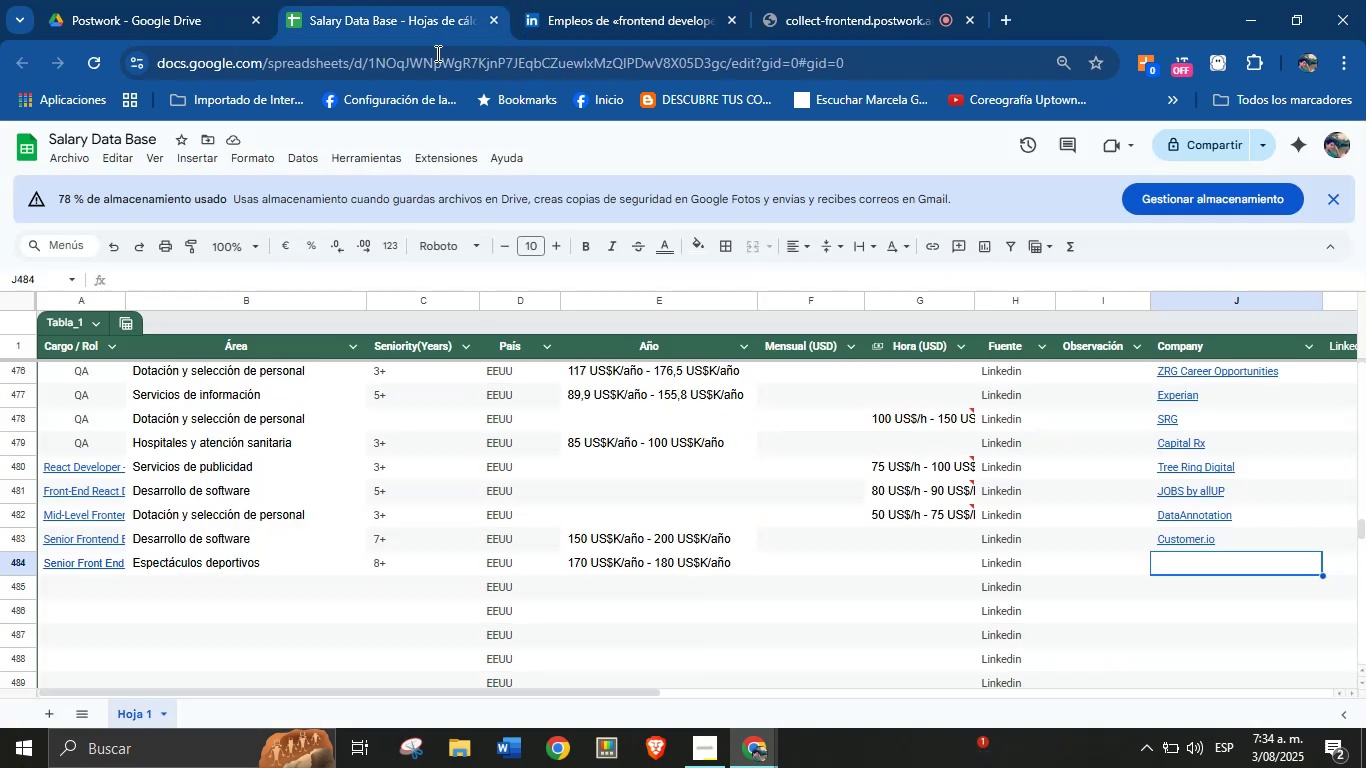 
key(Control+V)
 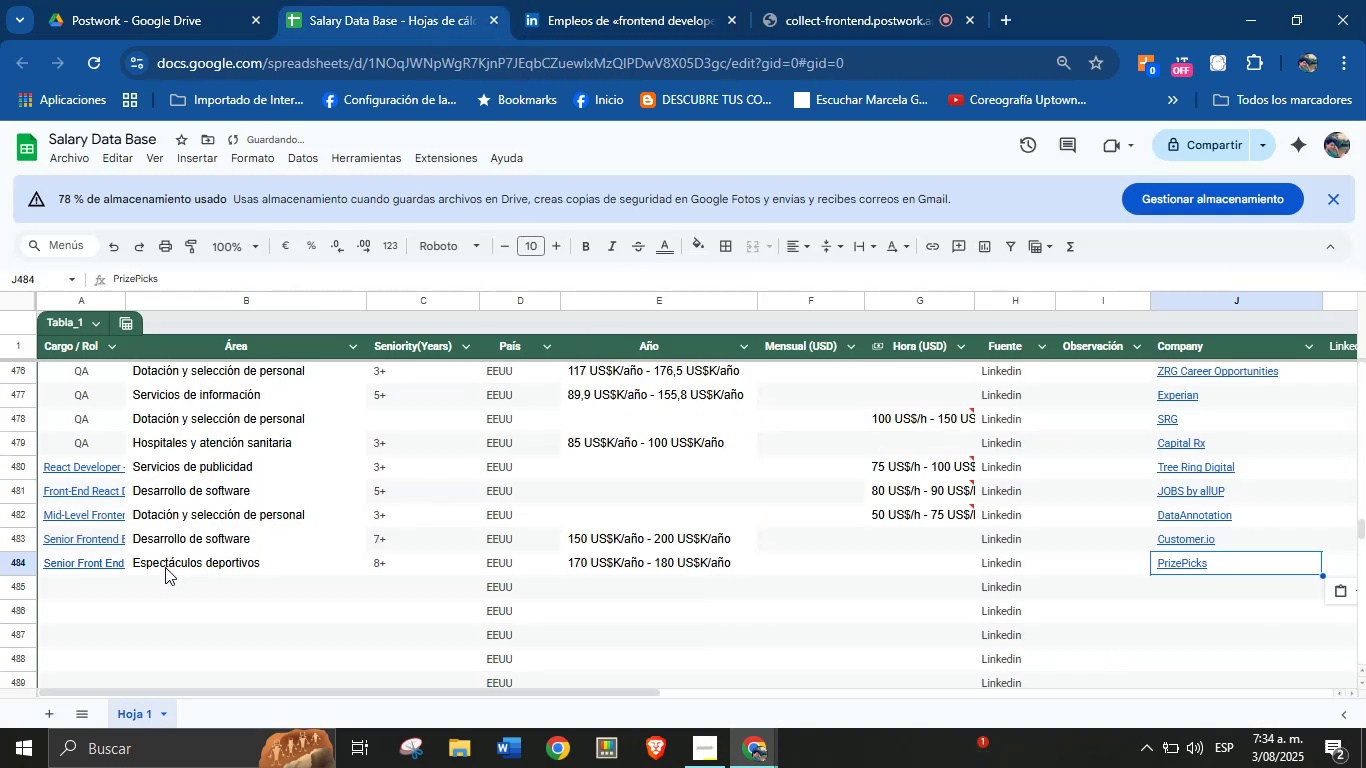 
left_click([98, 587])
 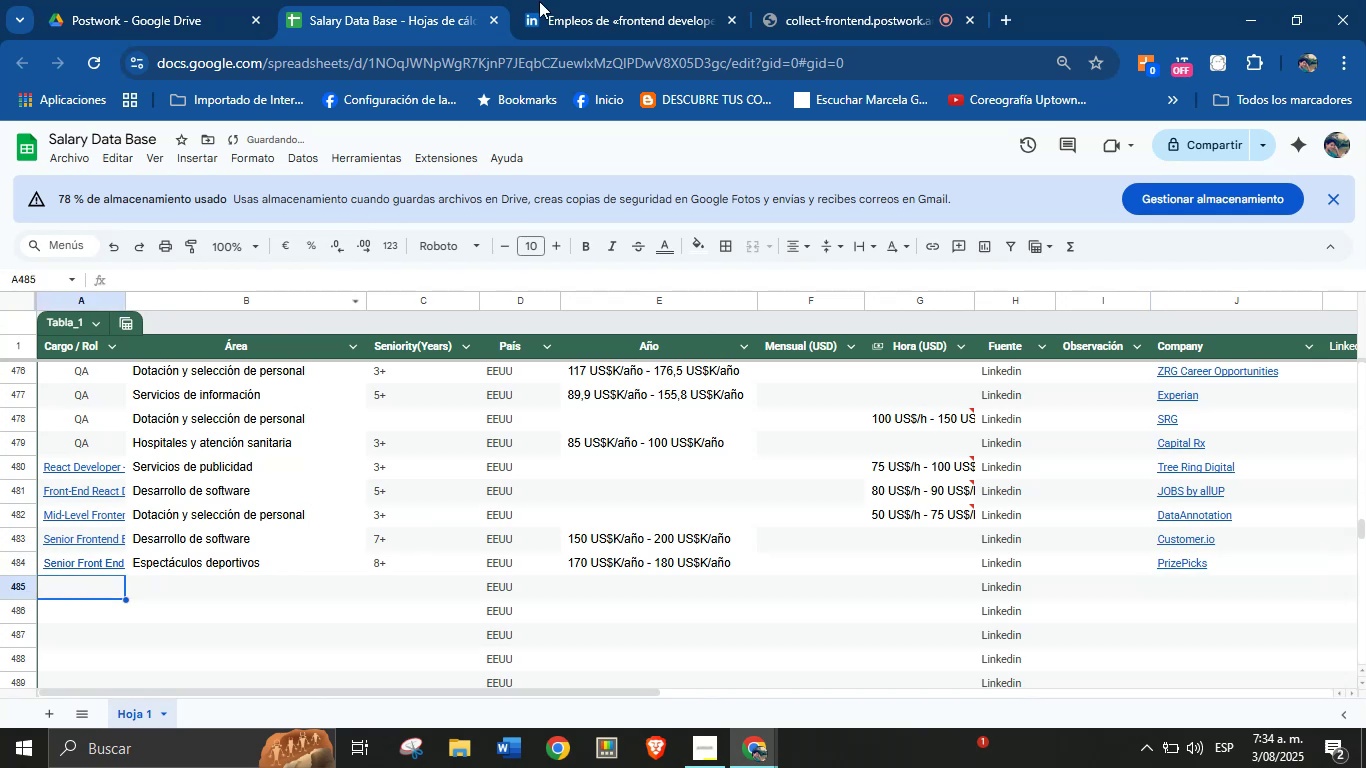 
left_click([609, 0])
 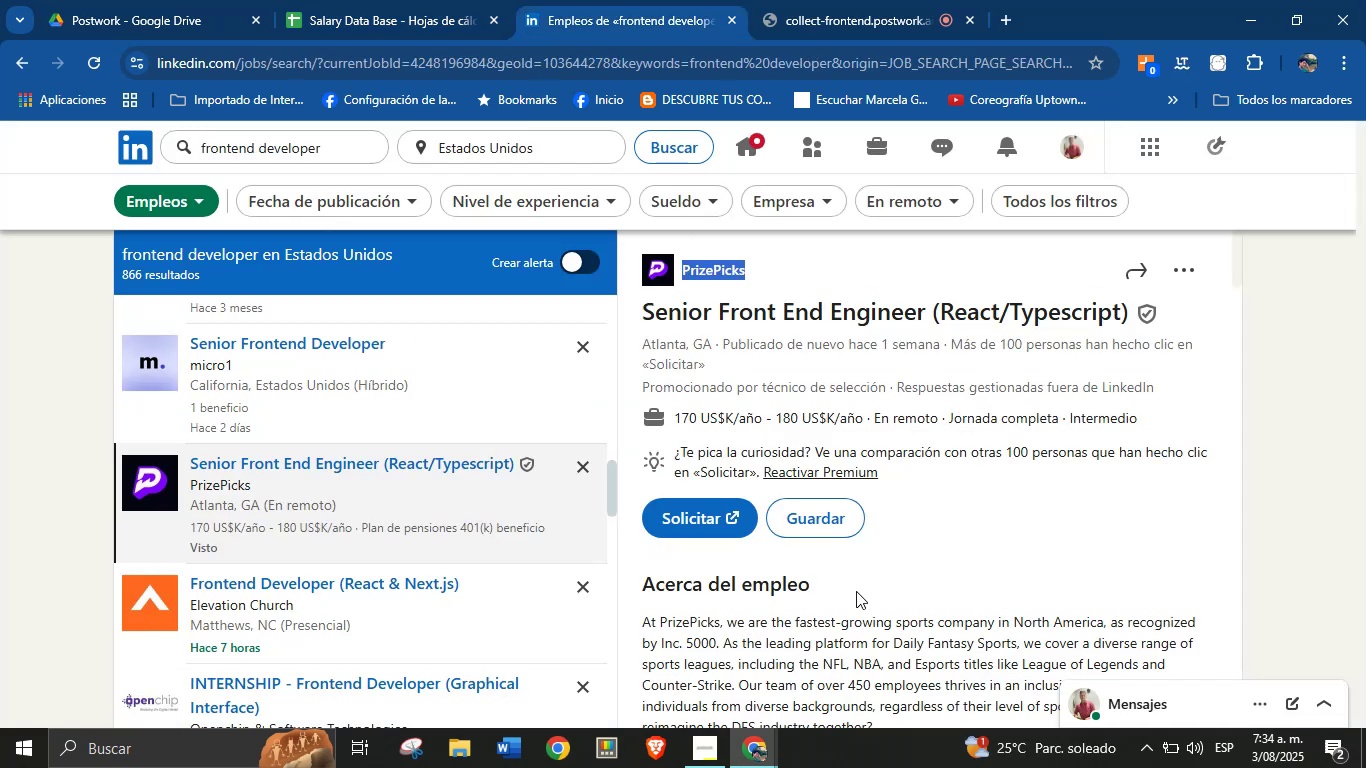 
scroll: coordinate [352, 501], scroll_direction: down, amount: 6.0
 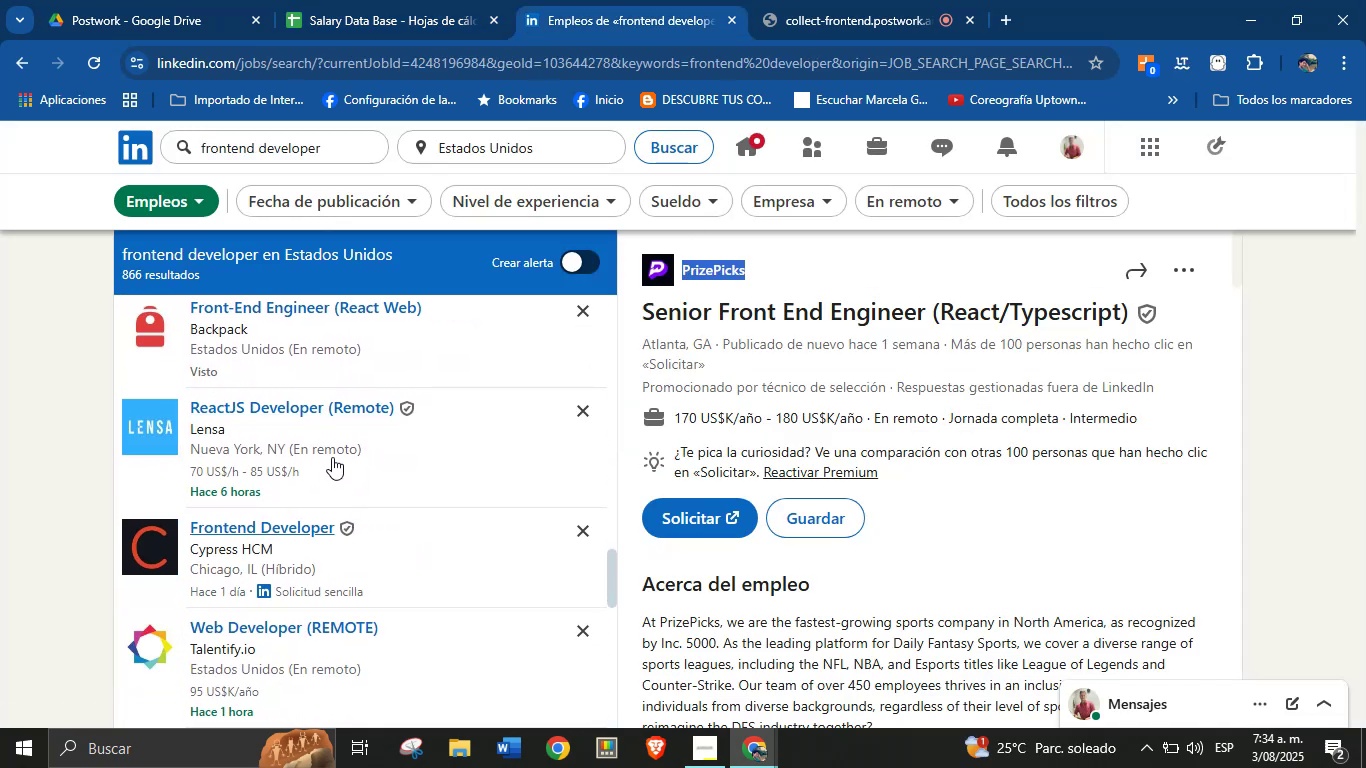 
left_click([337, 452])
 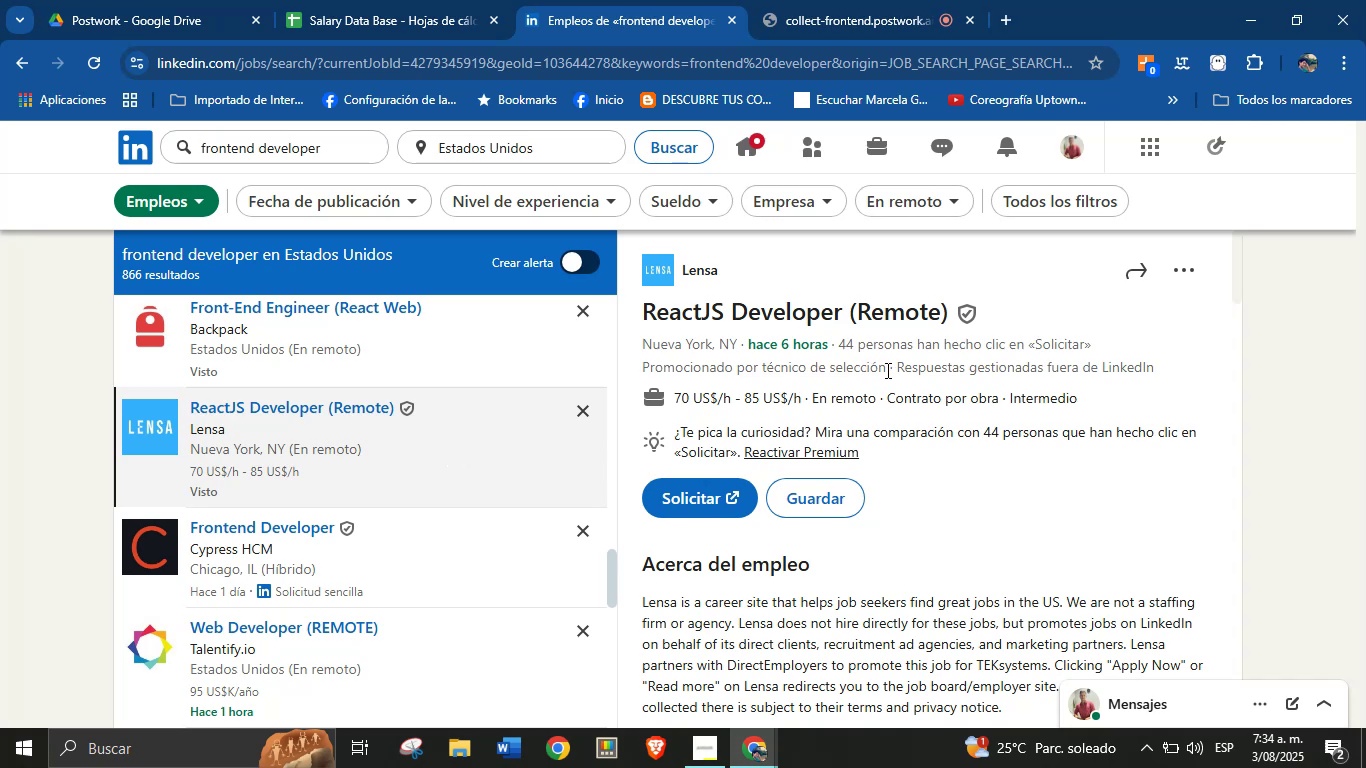 
wait(5.57)
 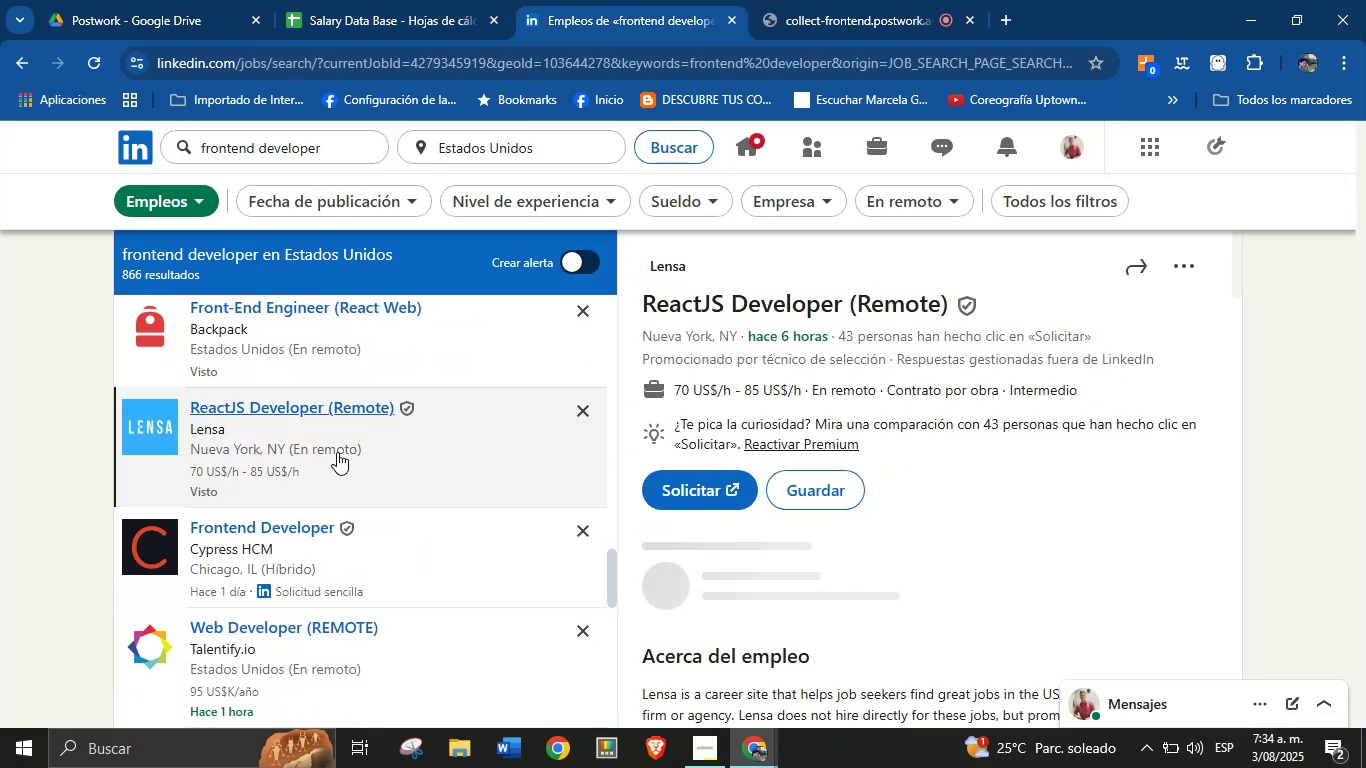 
left_click_drag(start_coordinate=[801, 400], to_coordinate=[676, 398])
 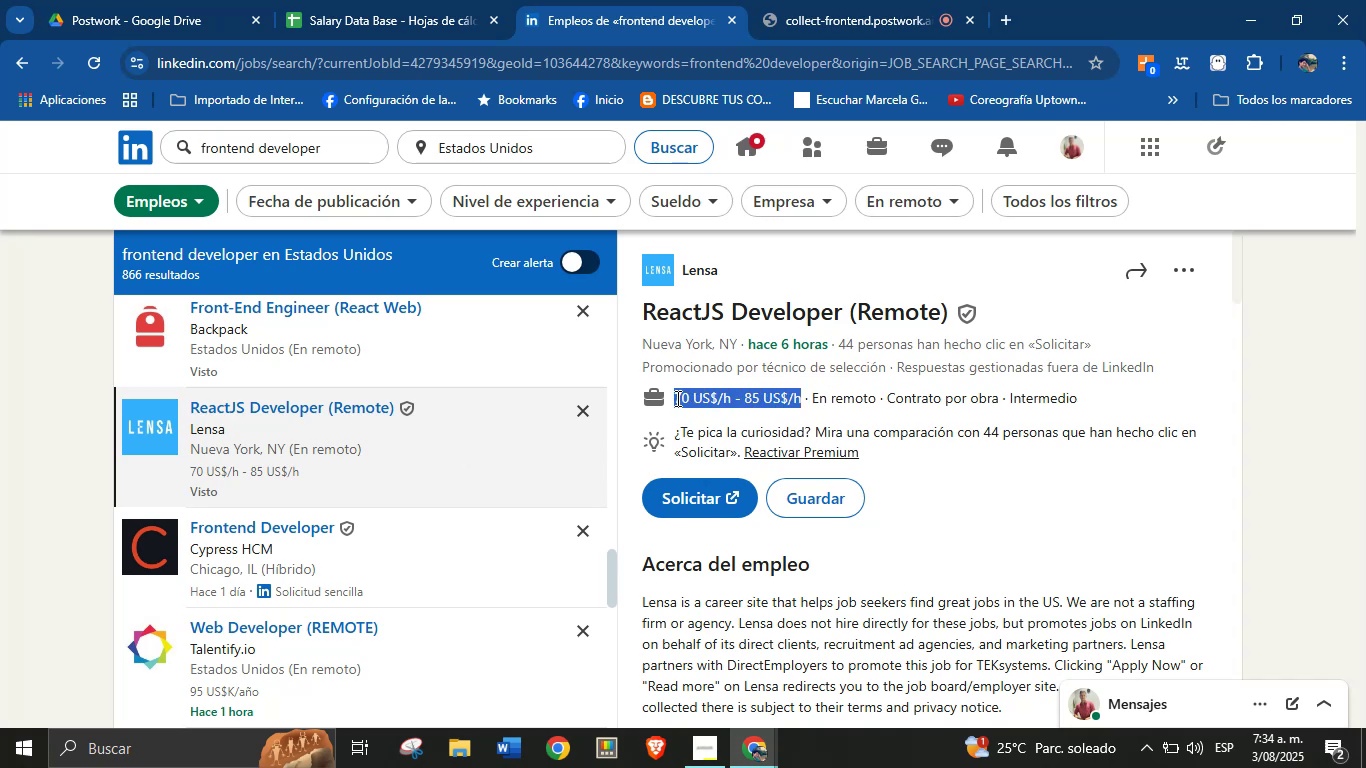 
key(Alt+Control+ControlLeft)
 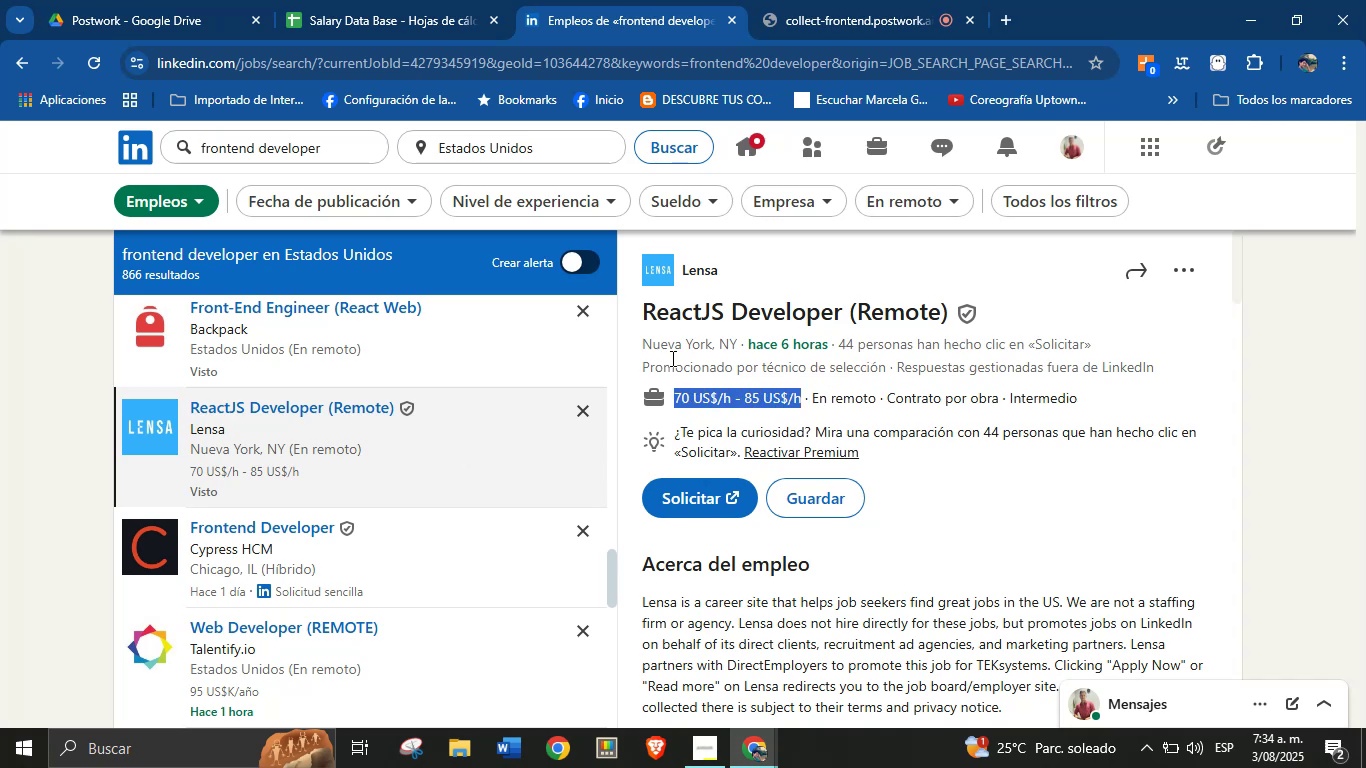 
key(Alt+AltLeft)
 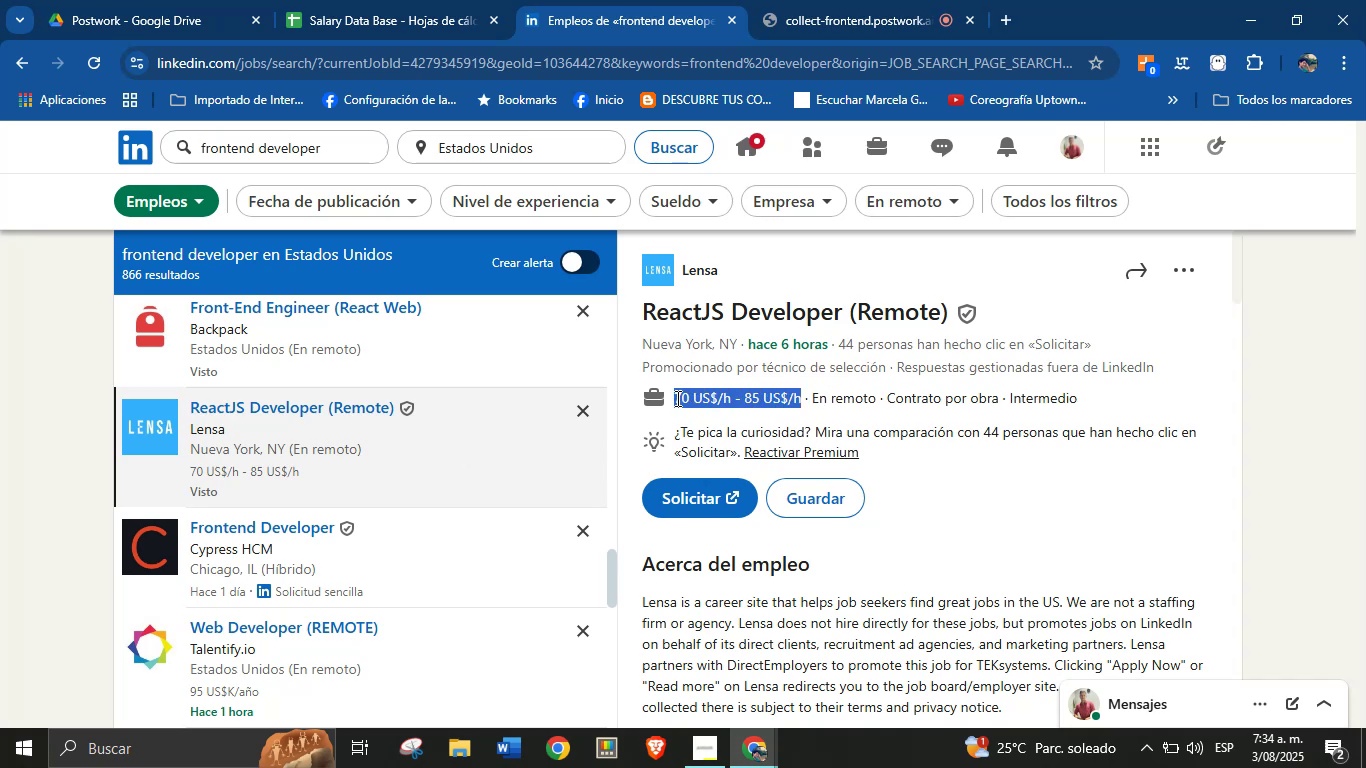 
key(Alt+Control+C)
 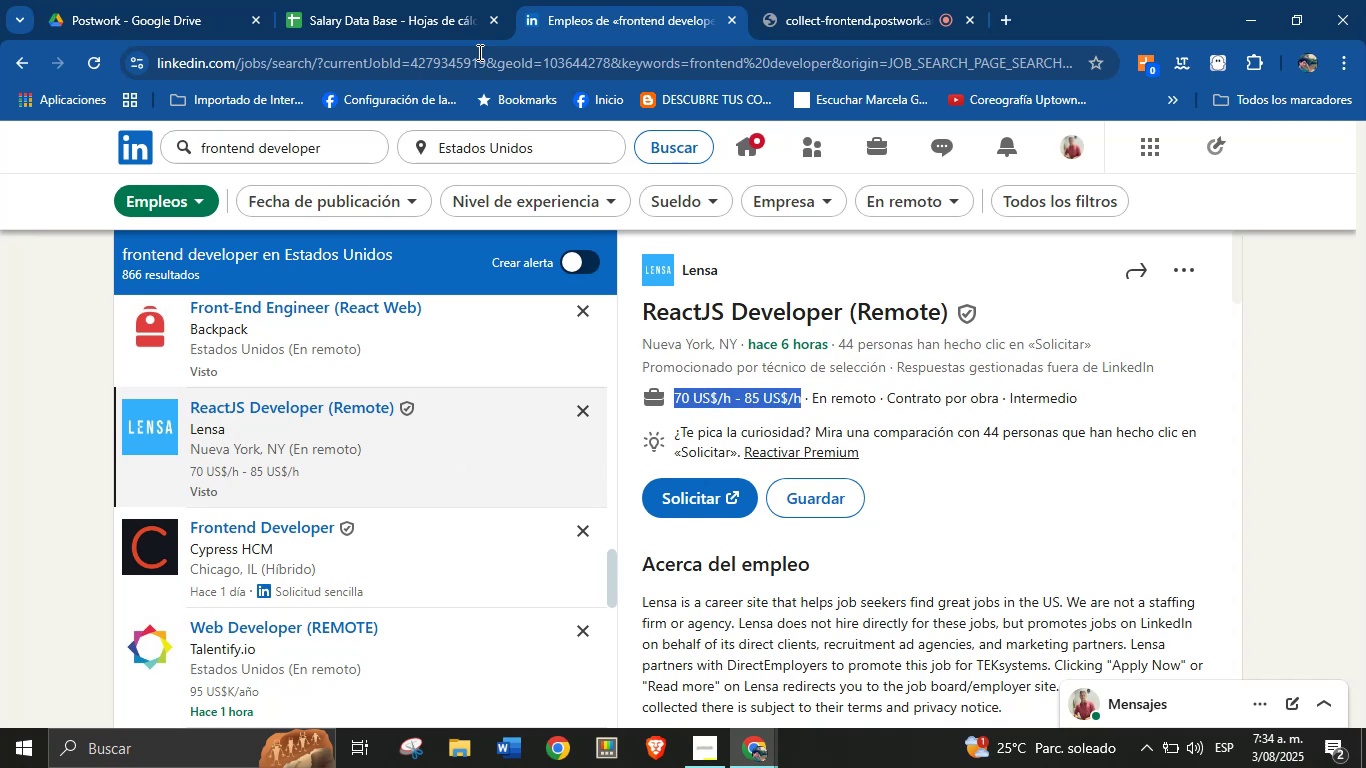 
left_click([423, 0])
 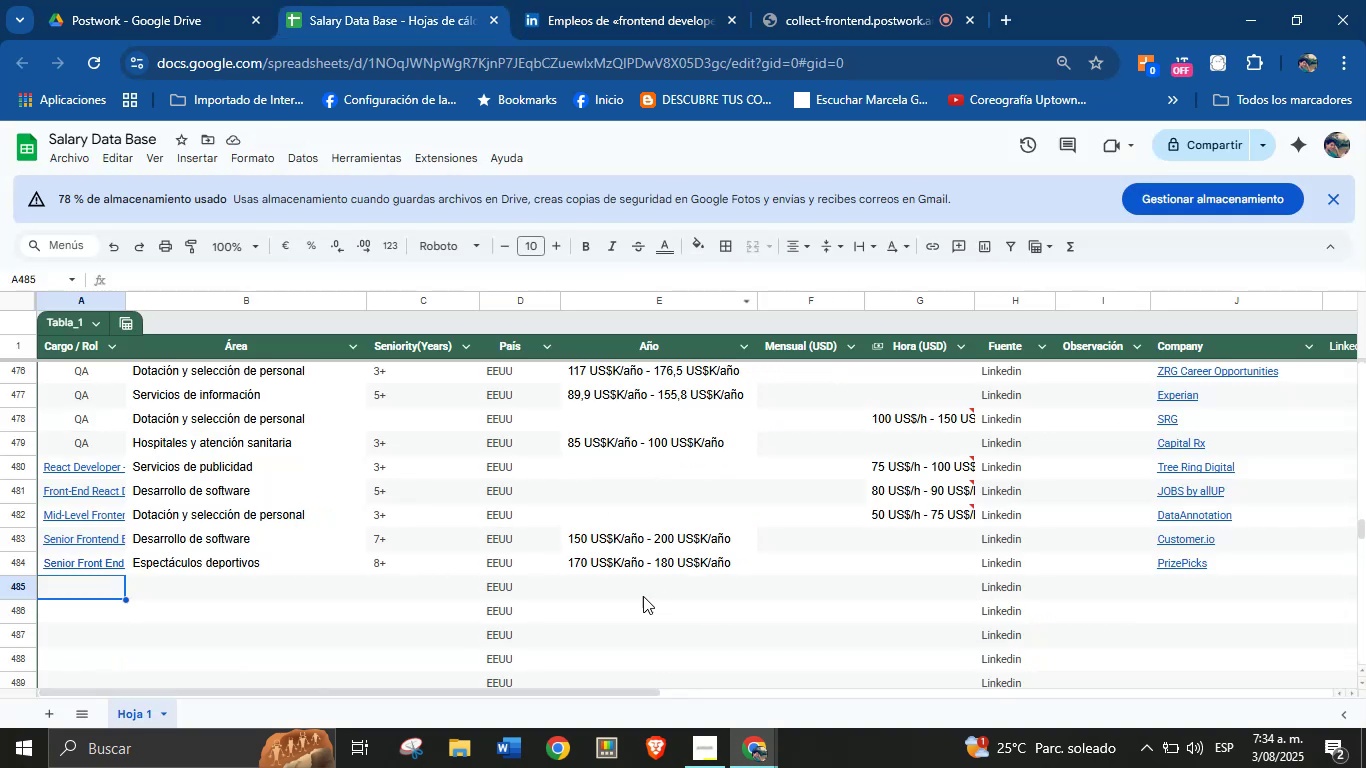 
left_click([900, 589])
 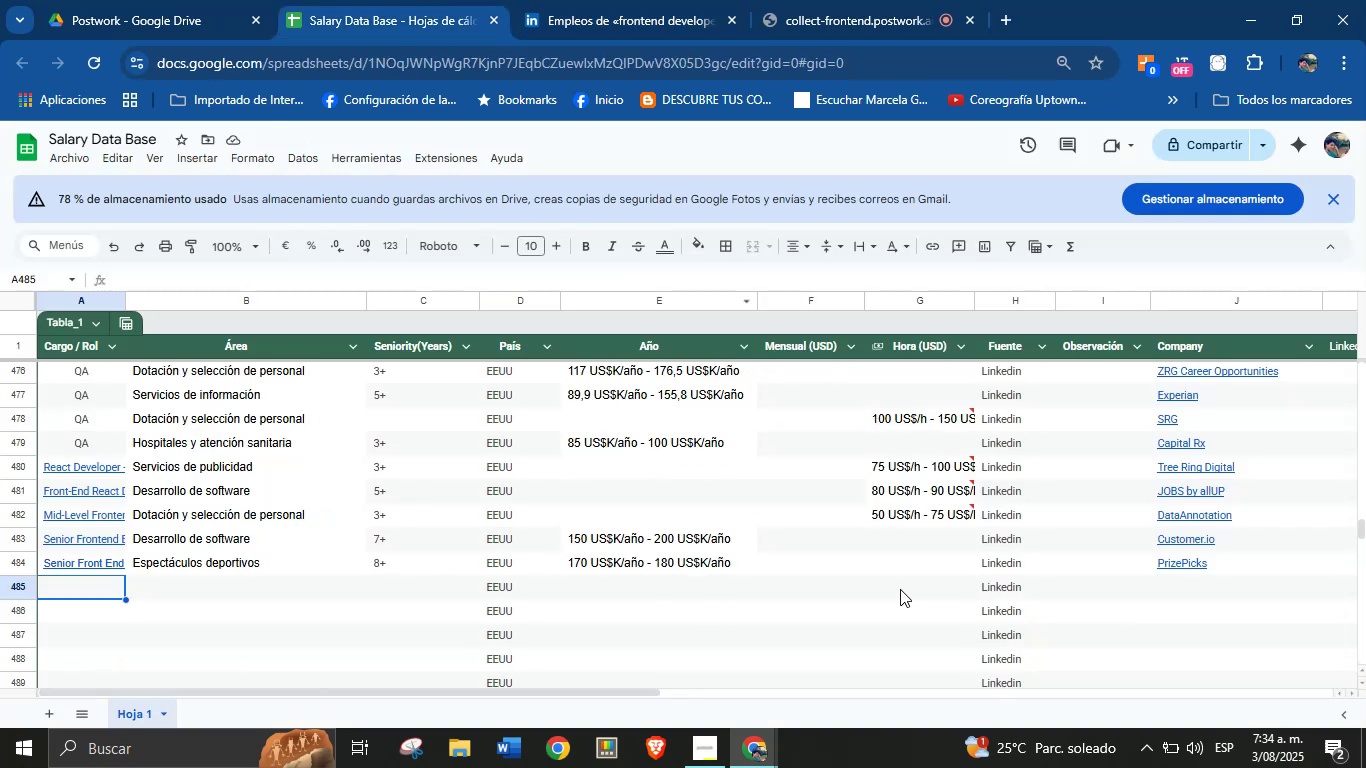 
key(Break)
 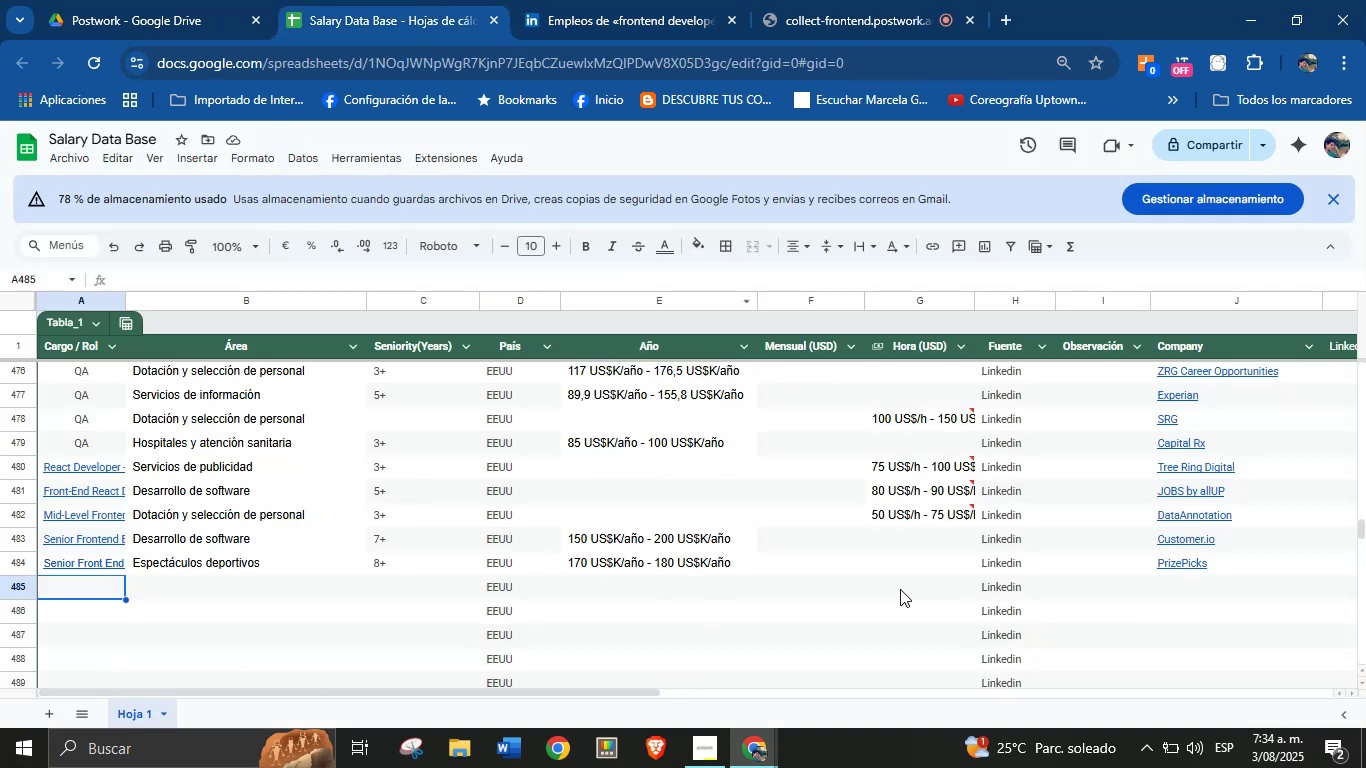 
key(Control+ControlLeft)
 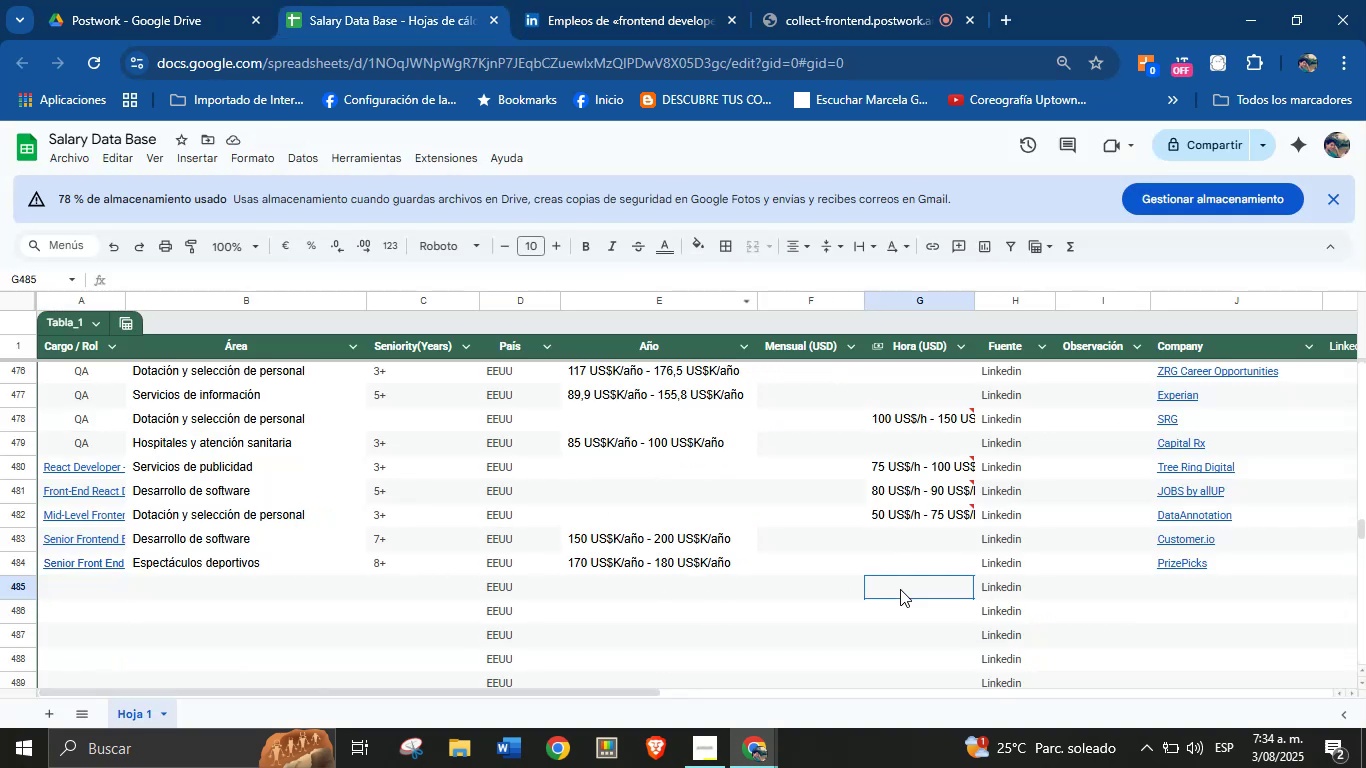 
key(Control+V)
 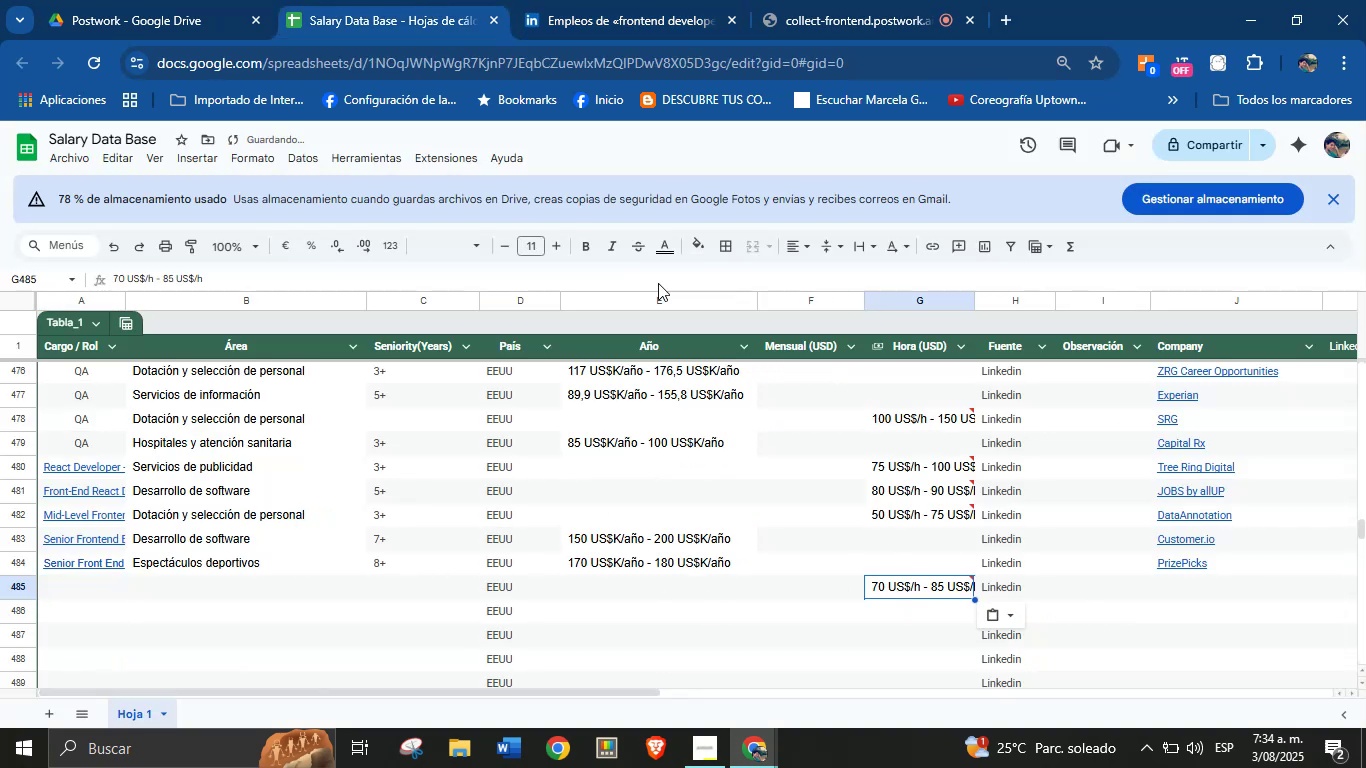 
left_click([601, 0])
 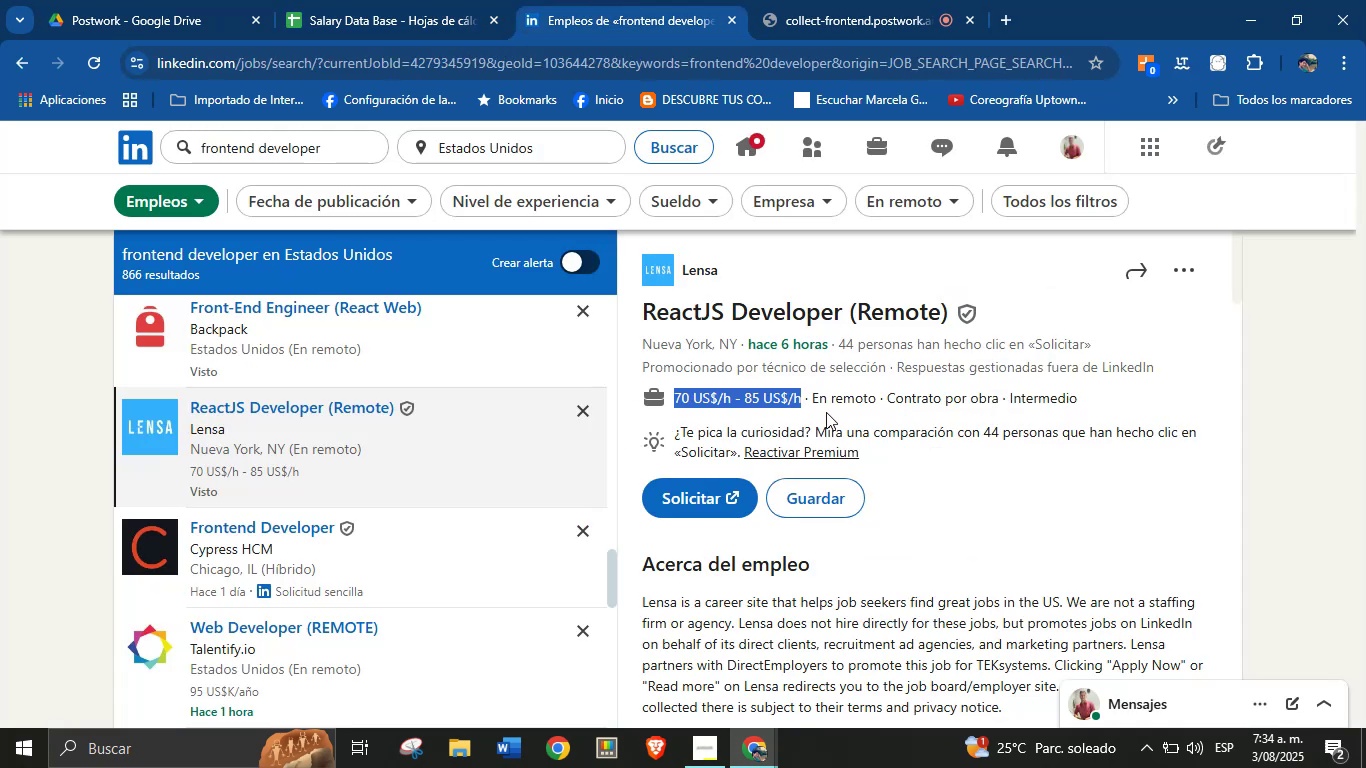 
left_click([857, 393])
 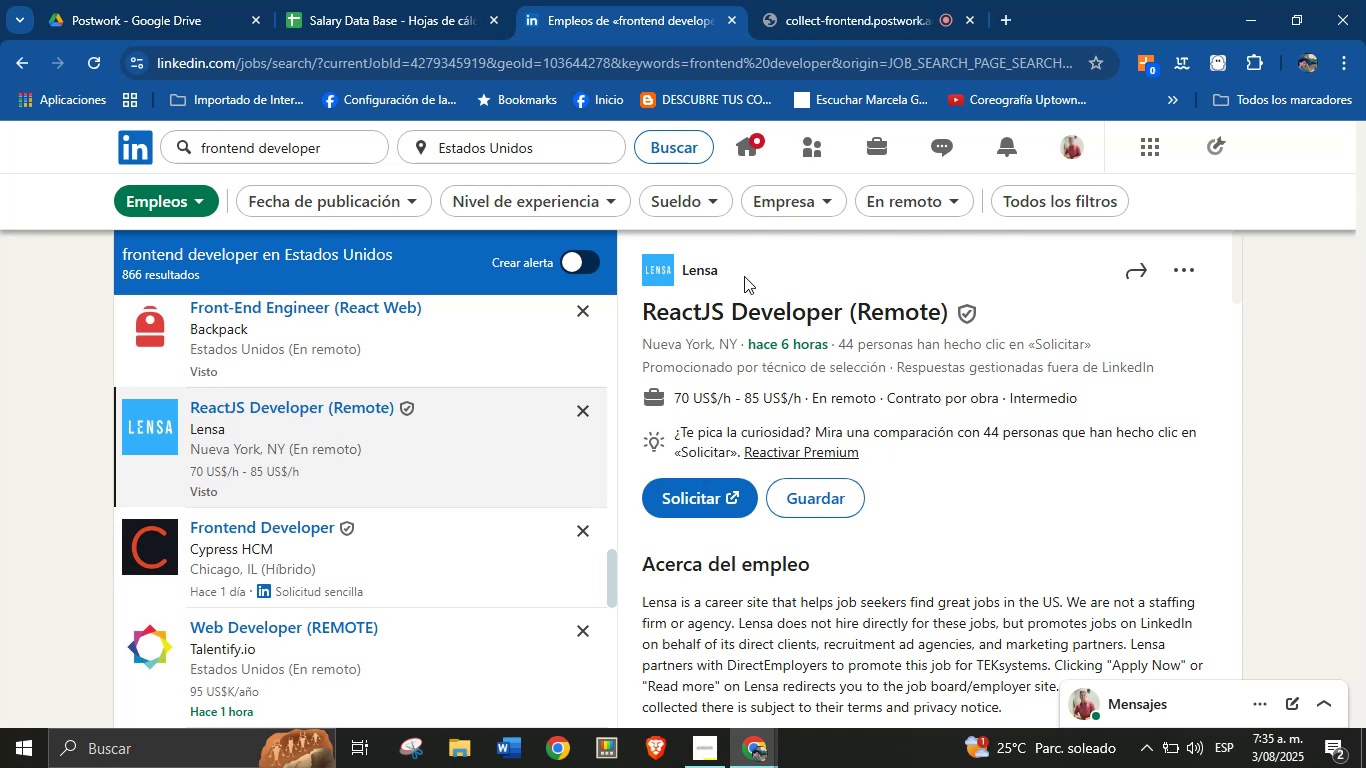 
left_click_drag(start_coordinate=[744, 276], to_coordinate=[681, 275])
 